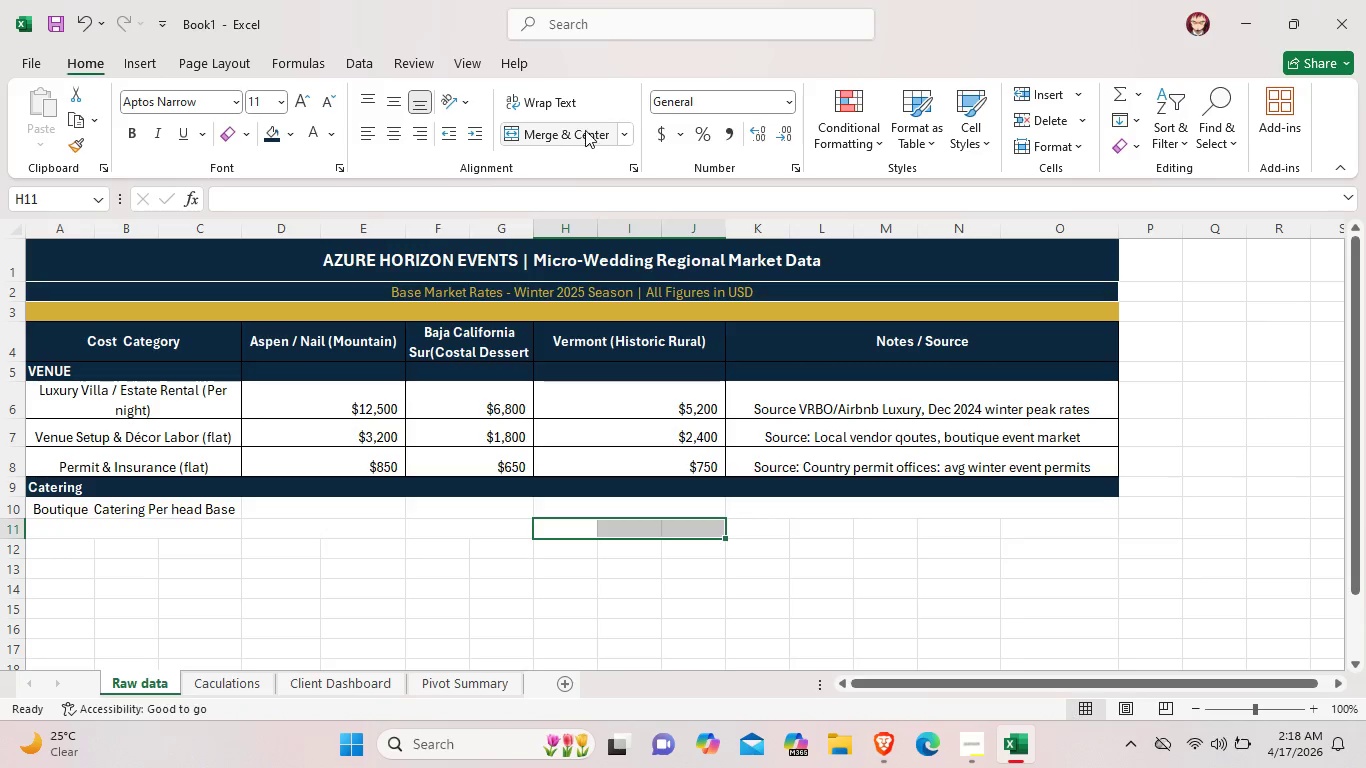 
left_click([585, 130])
 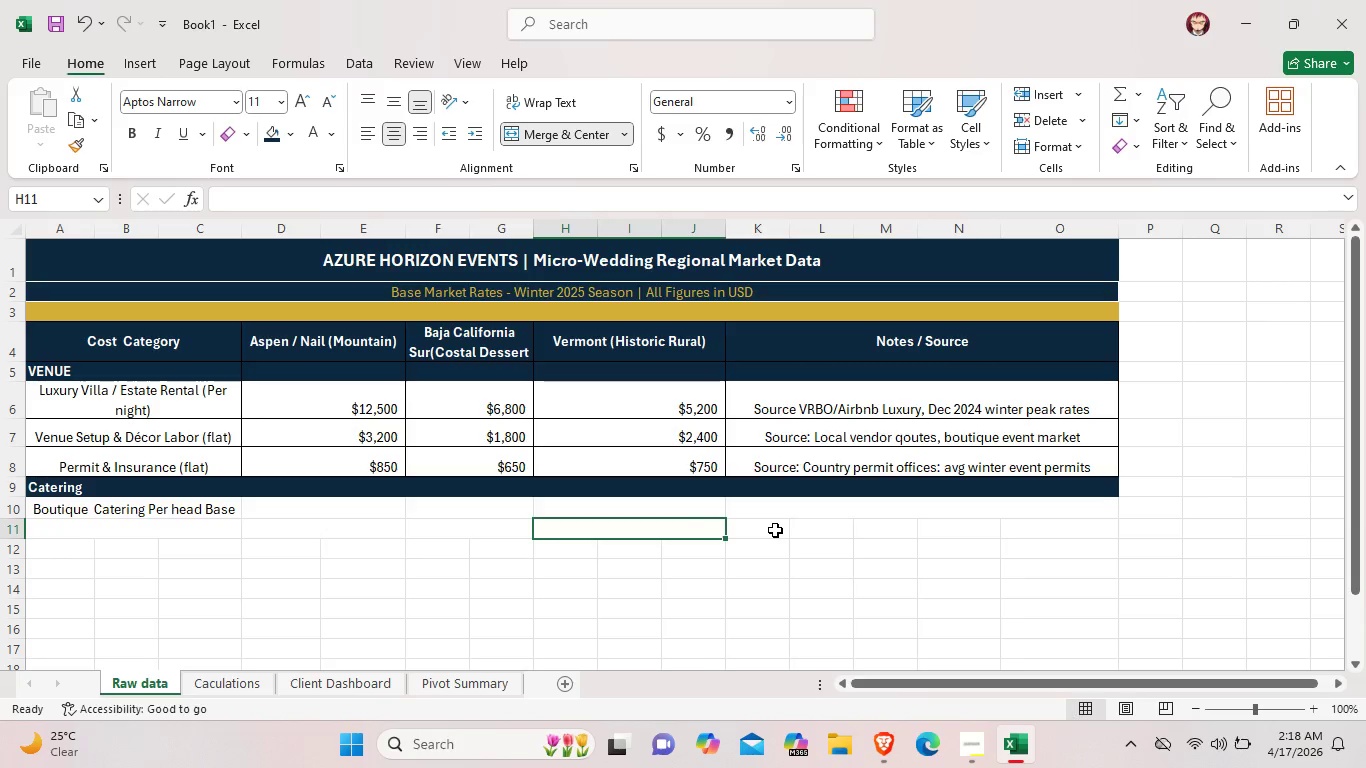 
left_click_drag(start_coordinate=[773, 530], to_coordinate=[1067, 528])
 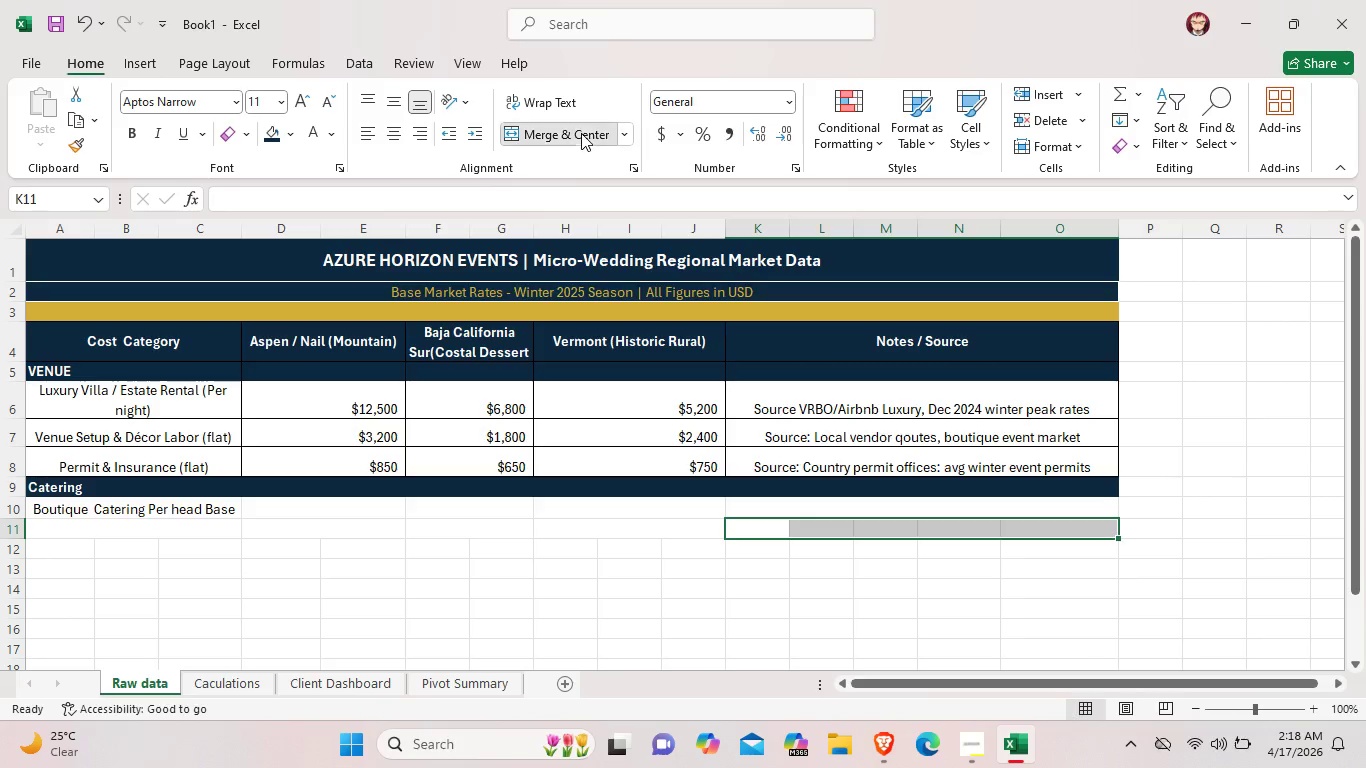 
left_click([581, 133])
 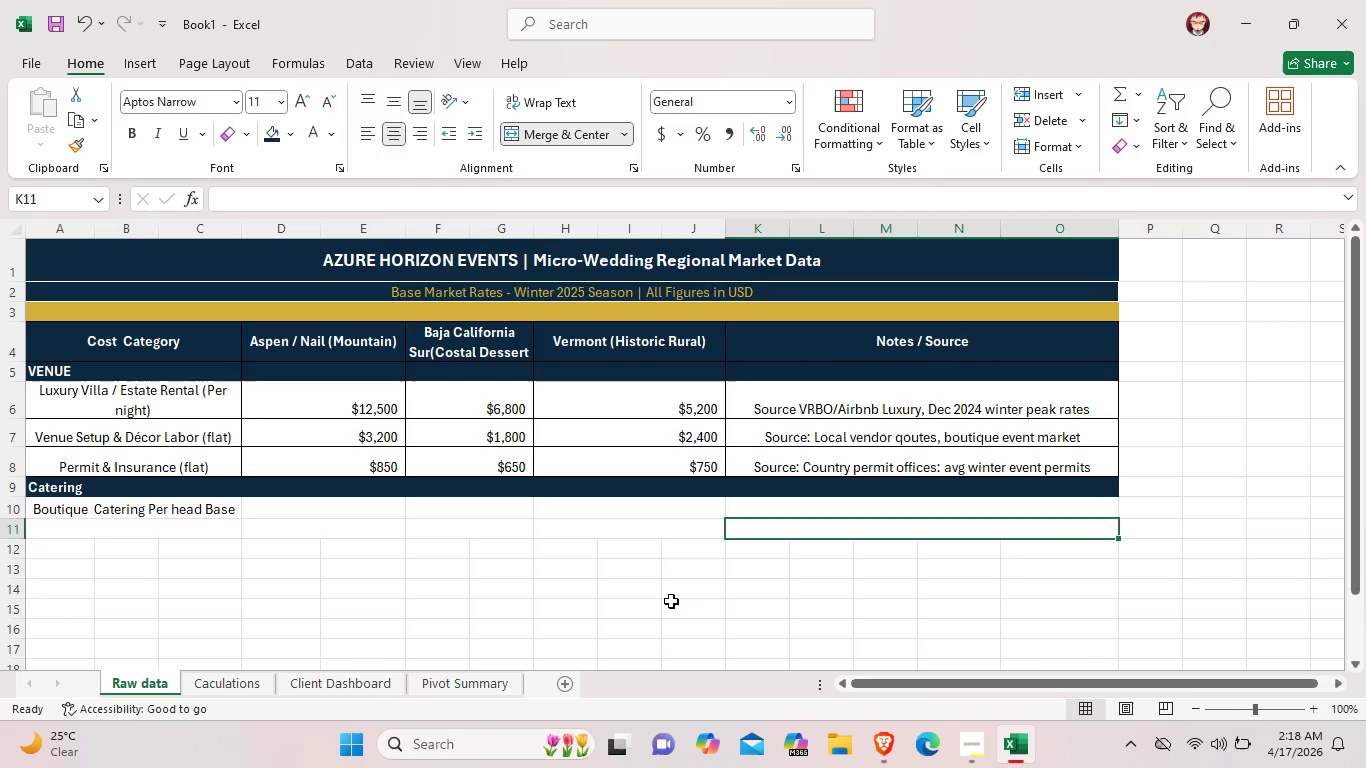 
left_click([671, 601])
 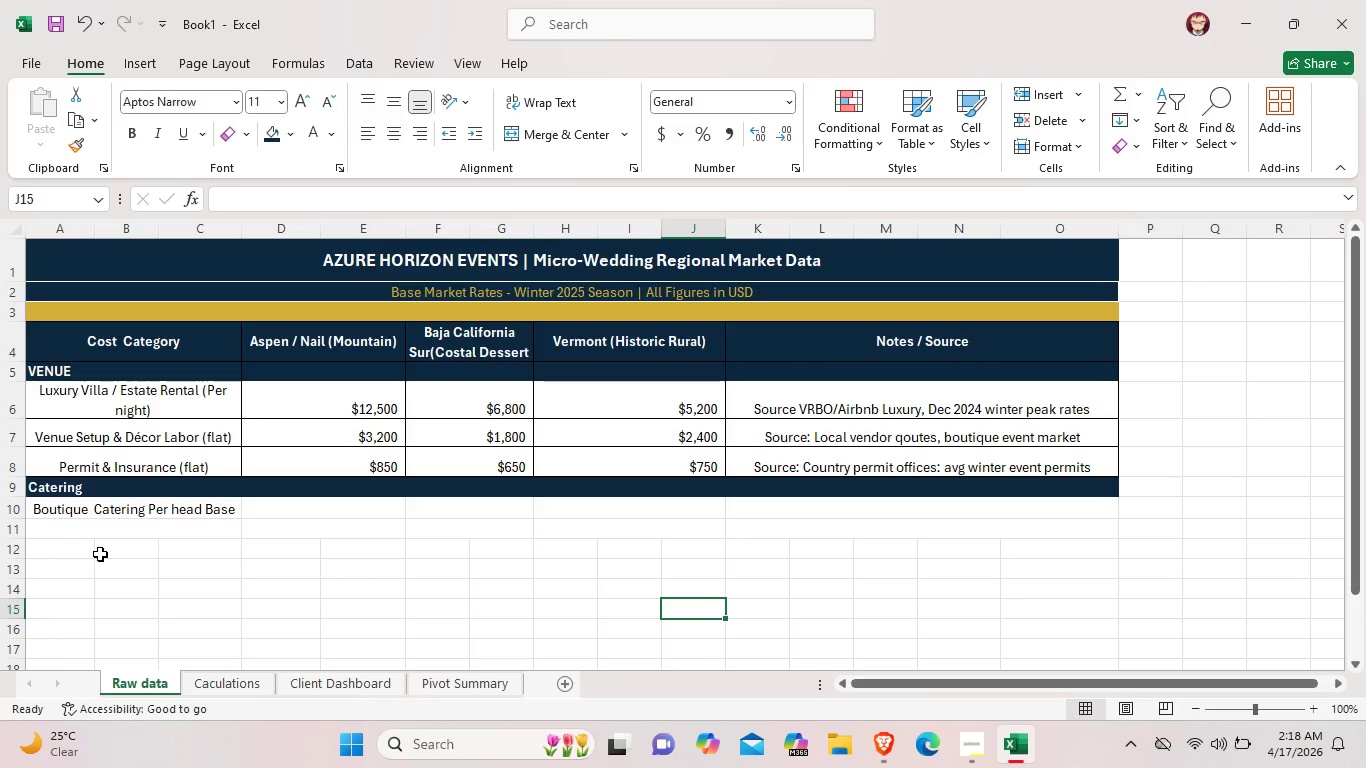 
wait(10.3)
 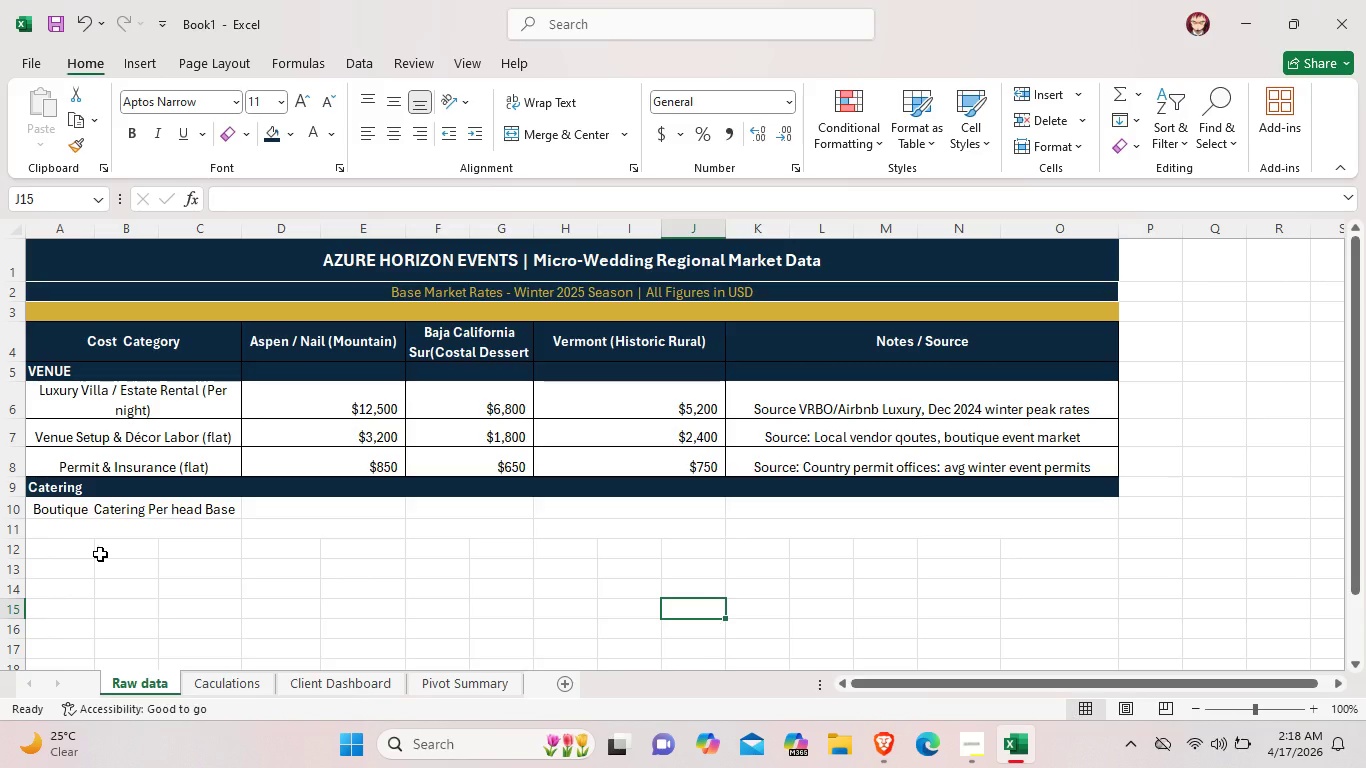 
double_click([68, 528])
 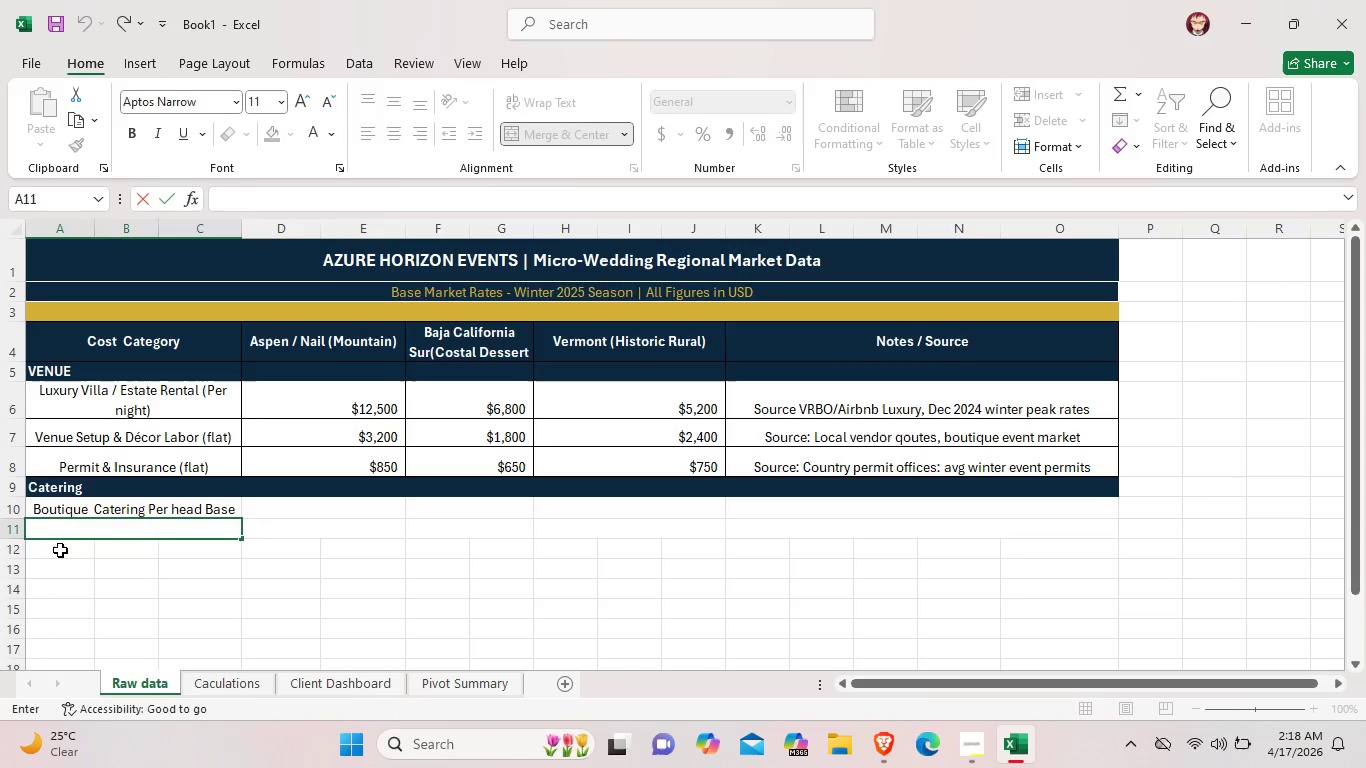 
left_click([60, 550])
 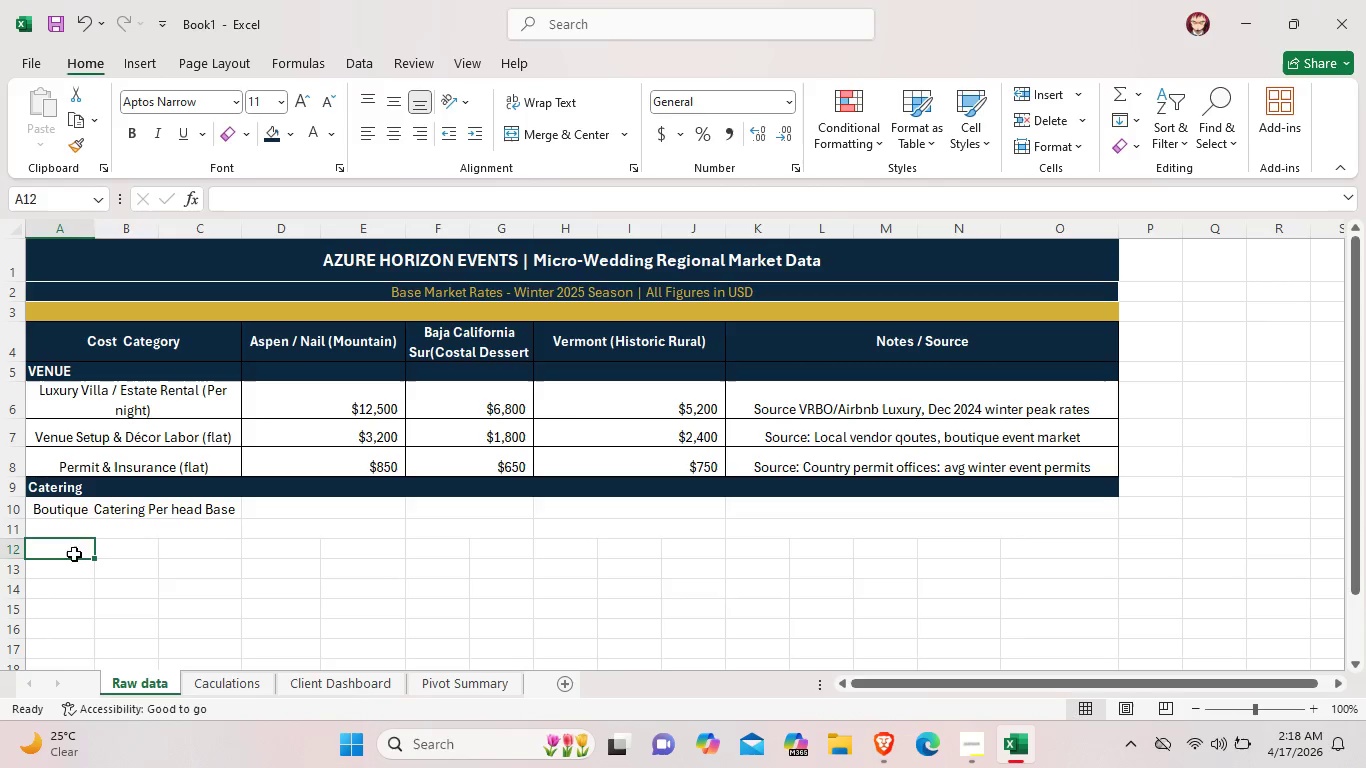 
left_click_drag(start_coordinate=[53, 552], to_coordinate=[216, 556])
 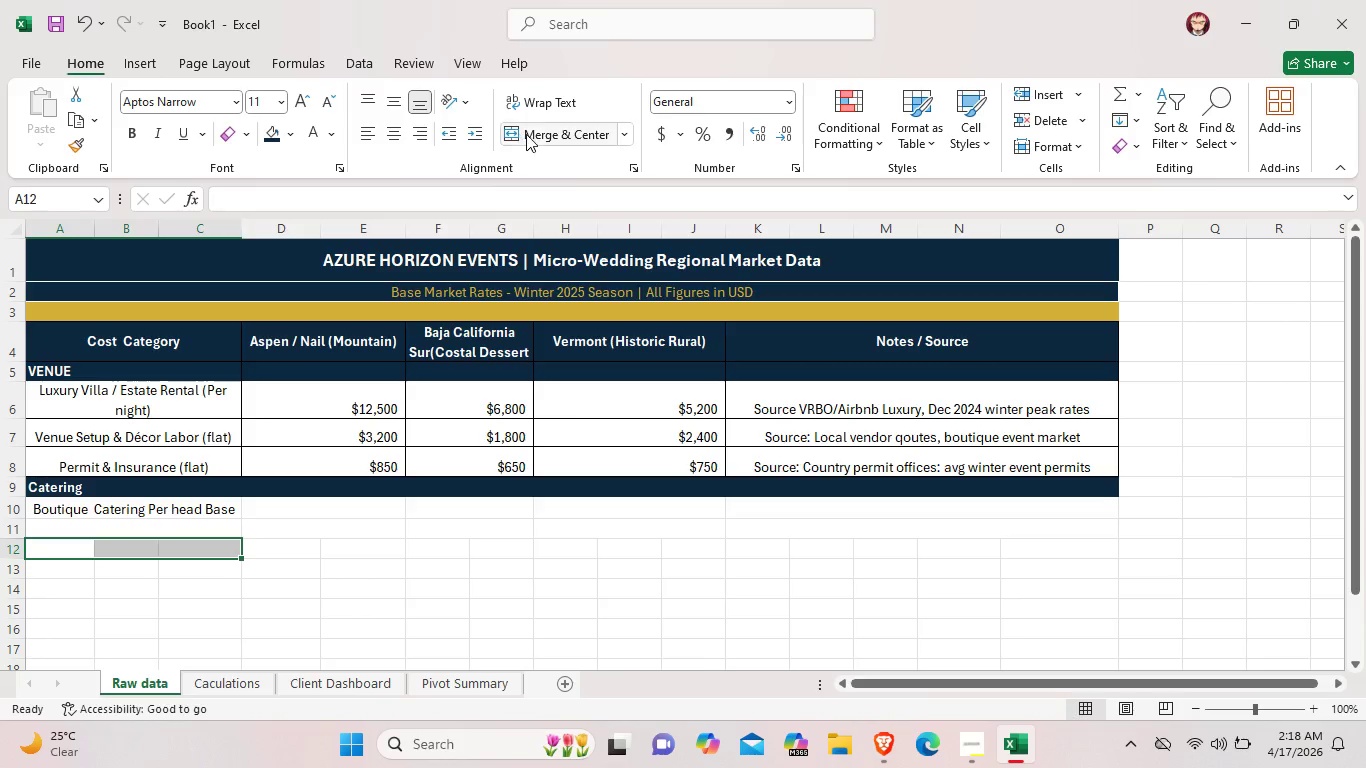 
left_click([526, 134])
 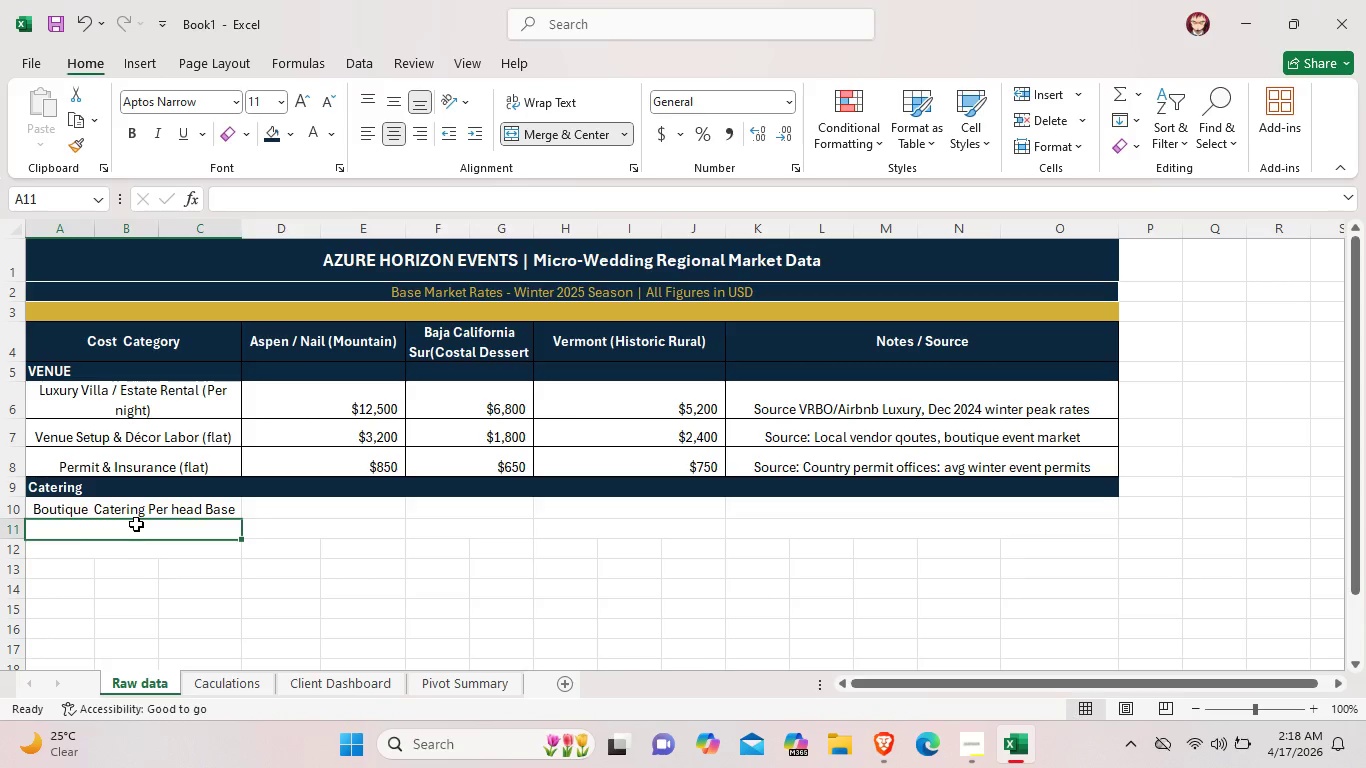 
double_click([135, 524])
 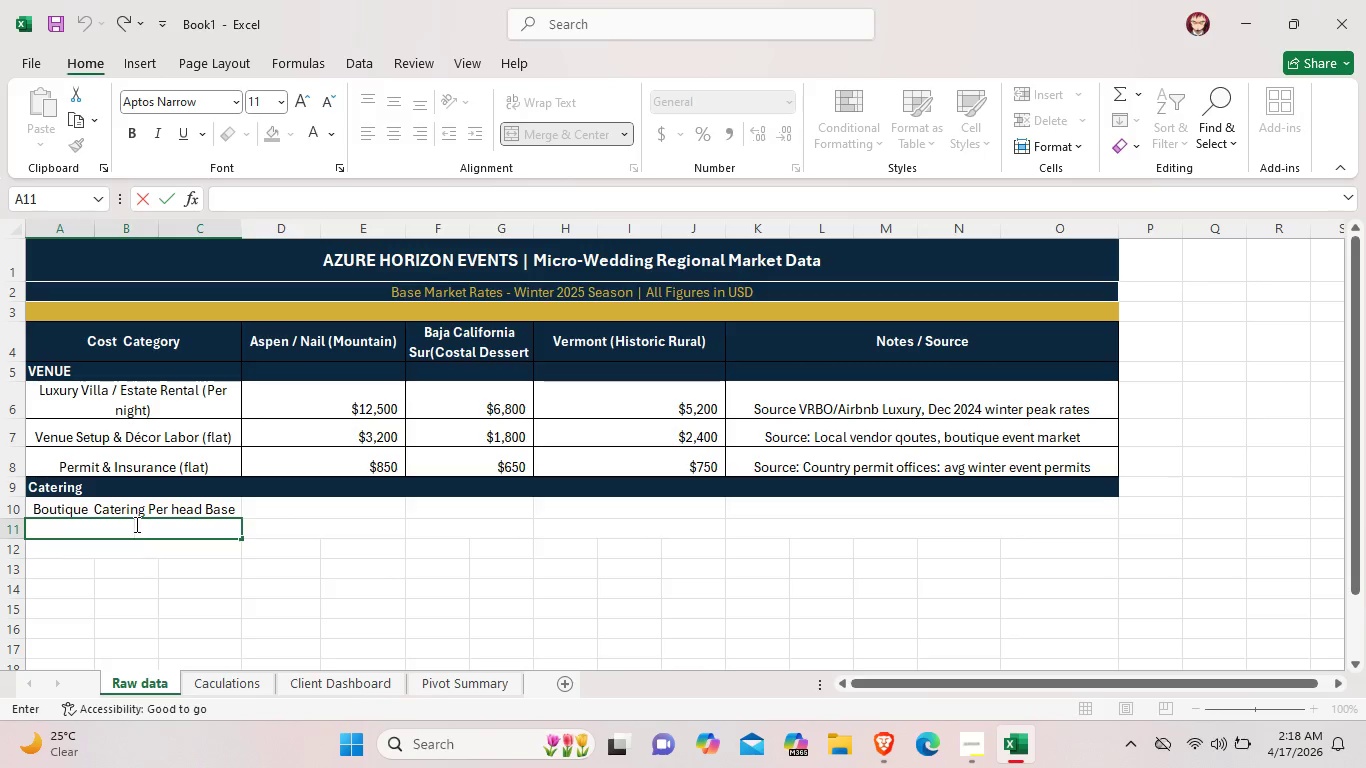 
wait(9.5)
 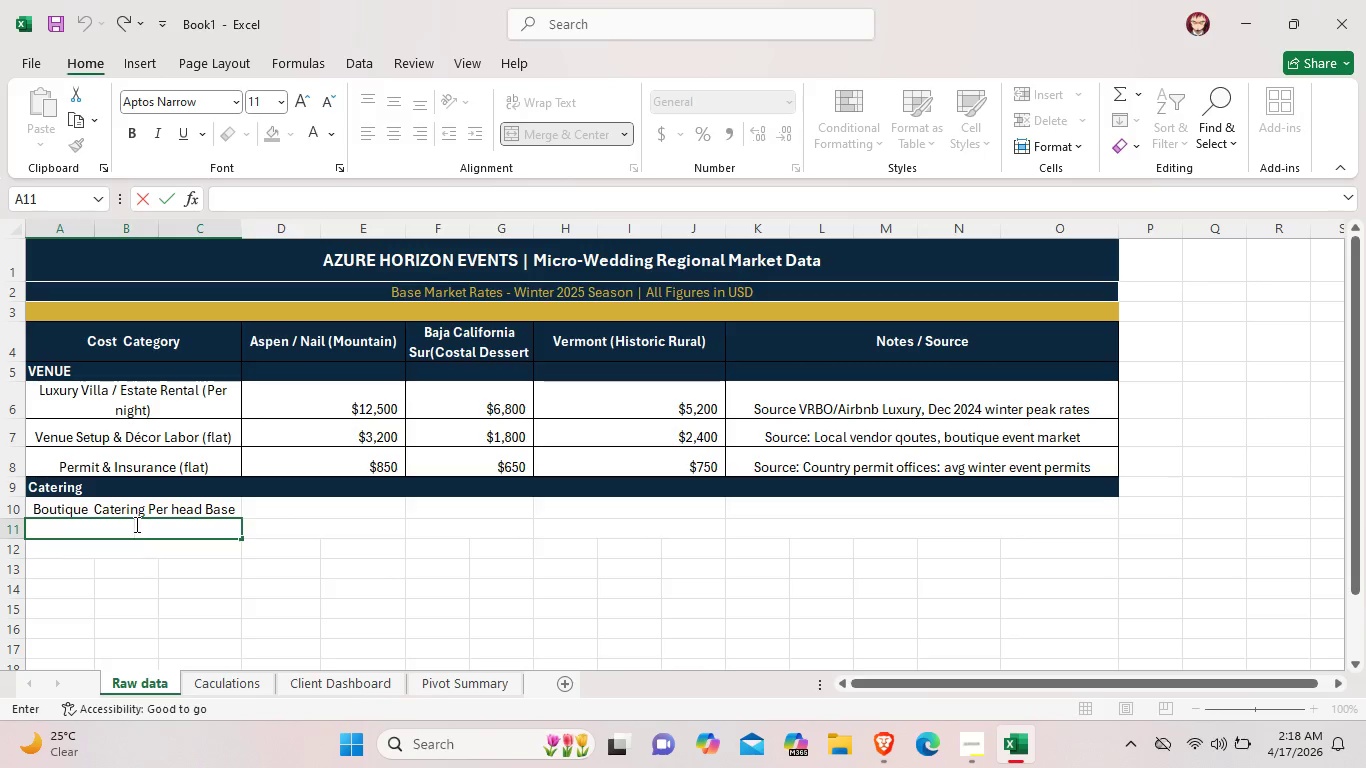 
left_click([135, 524])
 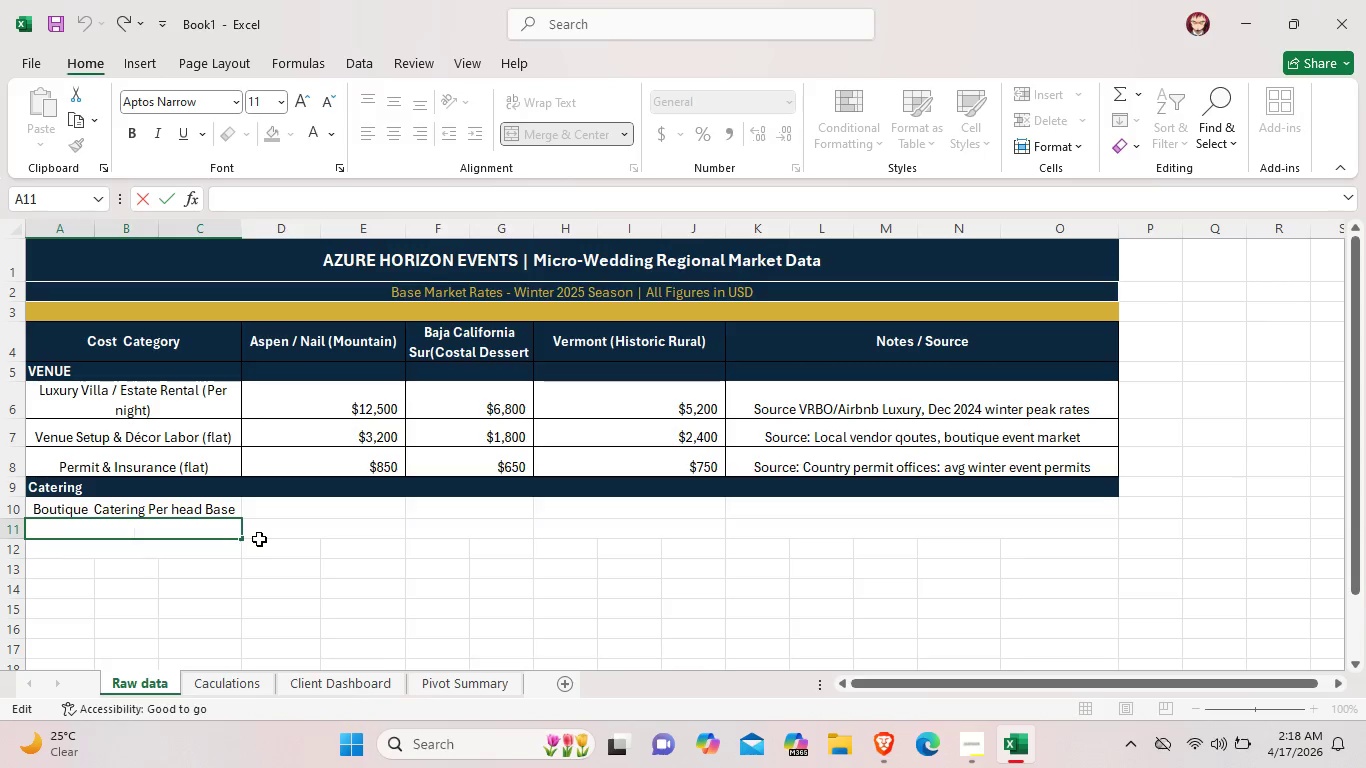 
left_click_drag(start_coordinate=[271, 545], to_coordinate=[339, 554])
 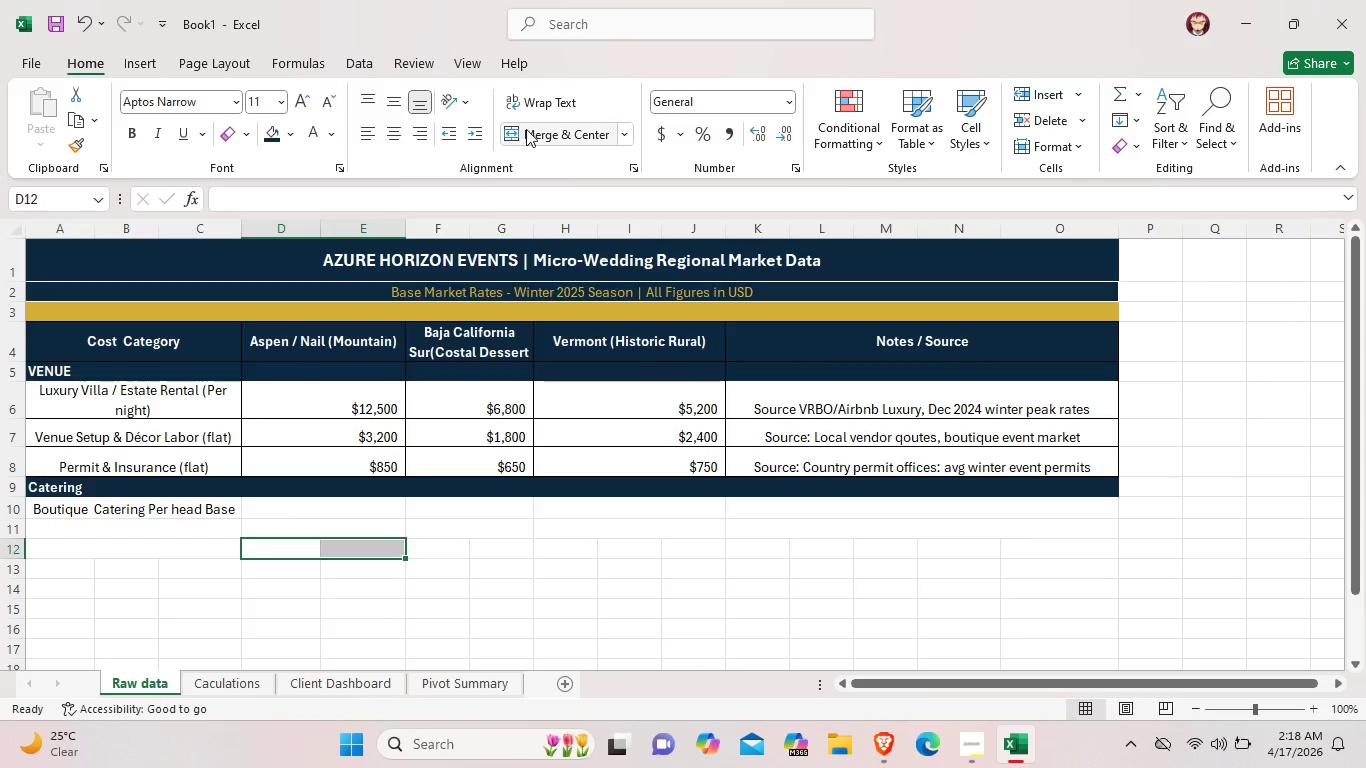 
left_click([527, 129])
 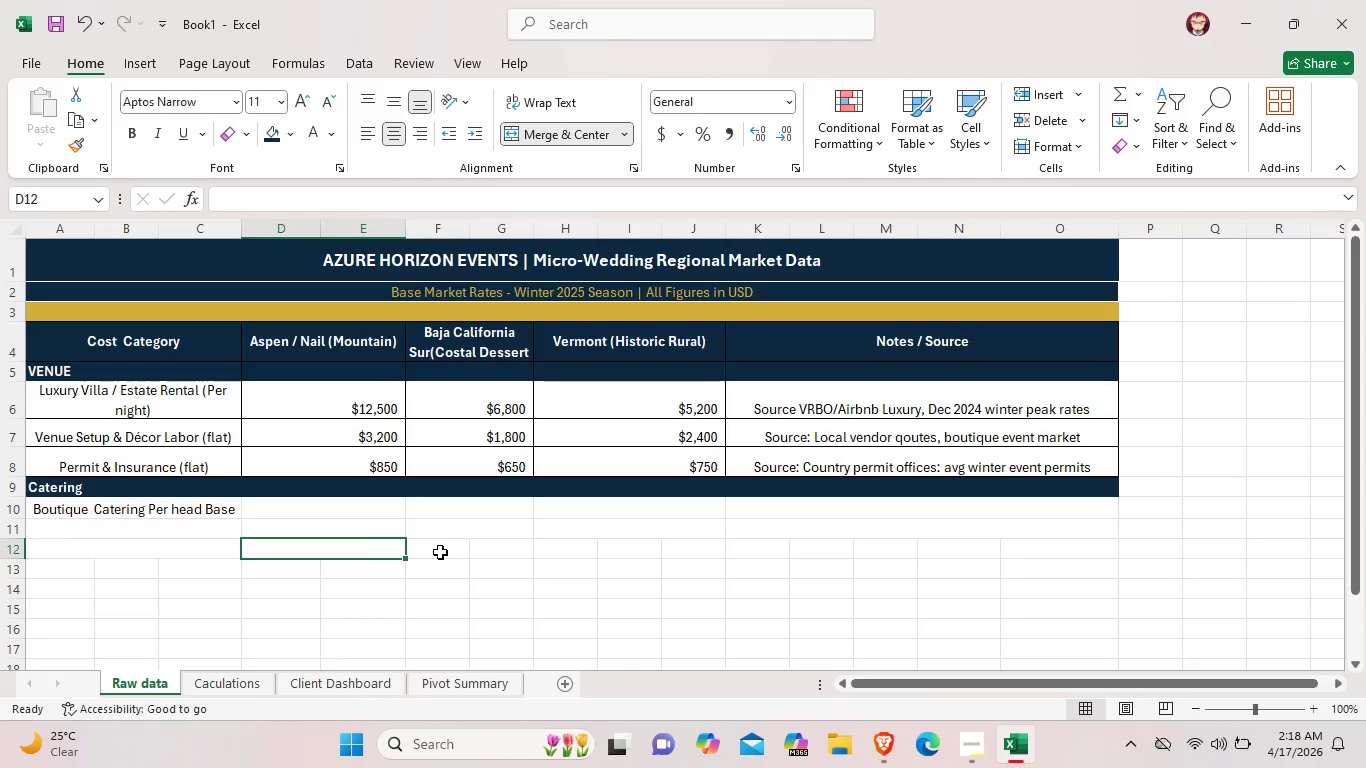 
left_click_drag(start_coordinate=[440, 552], to_coordinate=[494, 550])
 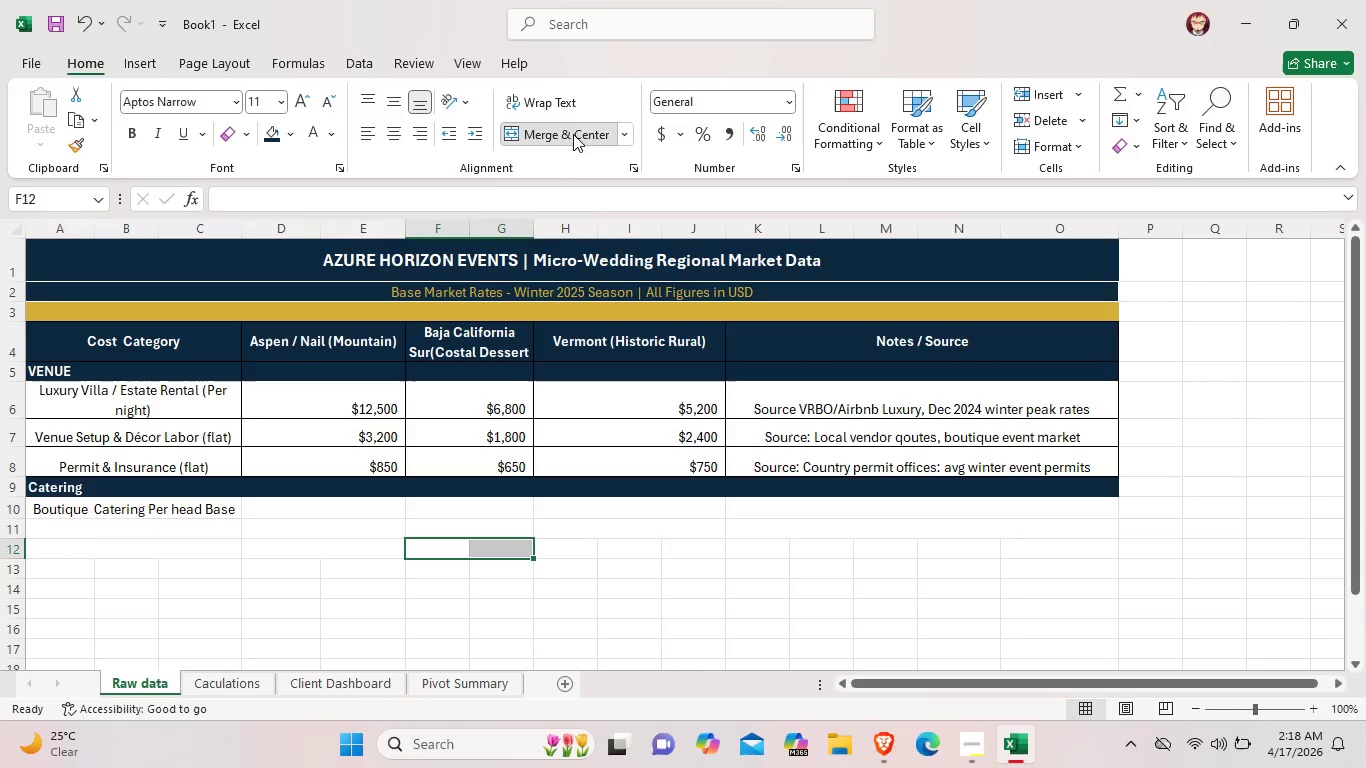 
left_click([573, 134])
 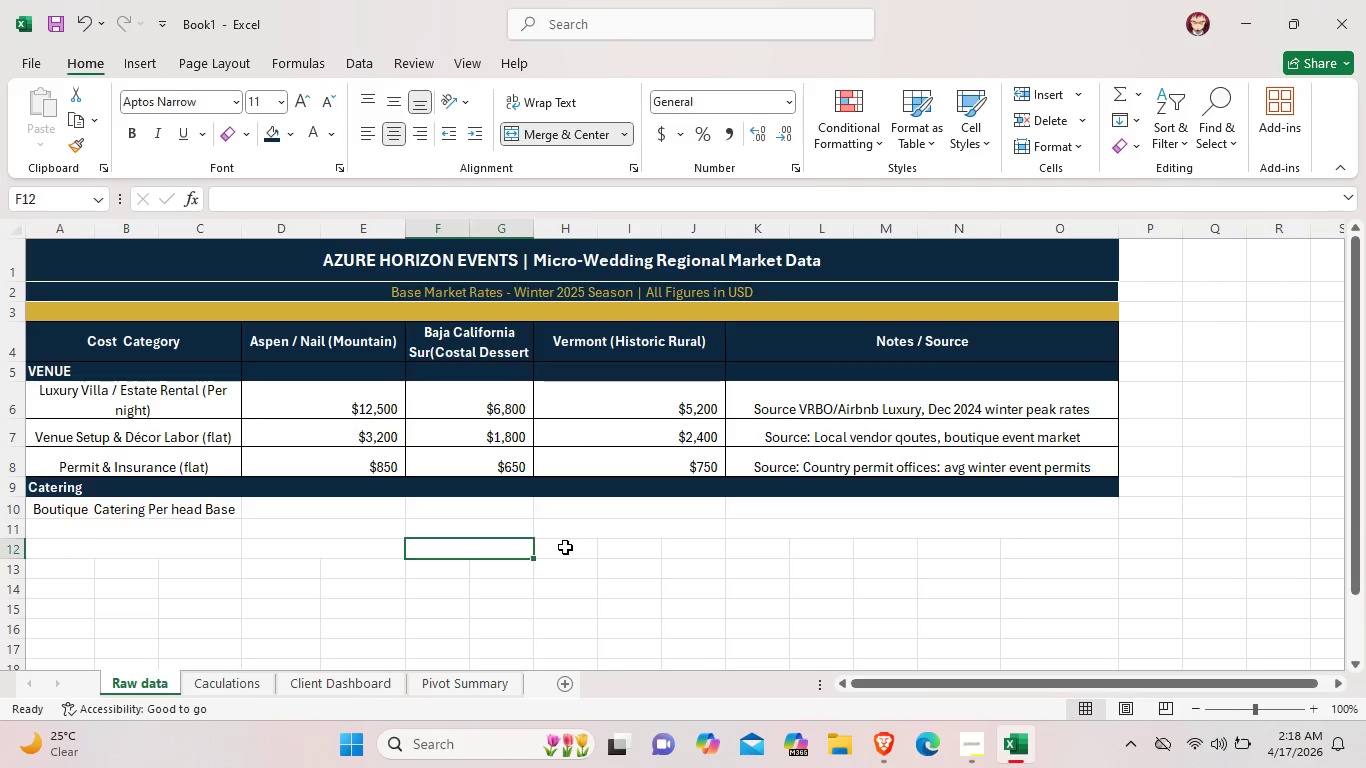 
left_click_drag(start_coordinate=[565, 547], to_coordinate=[665, 546])
 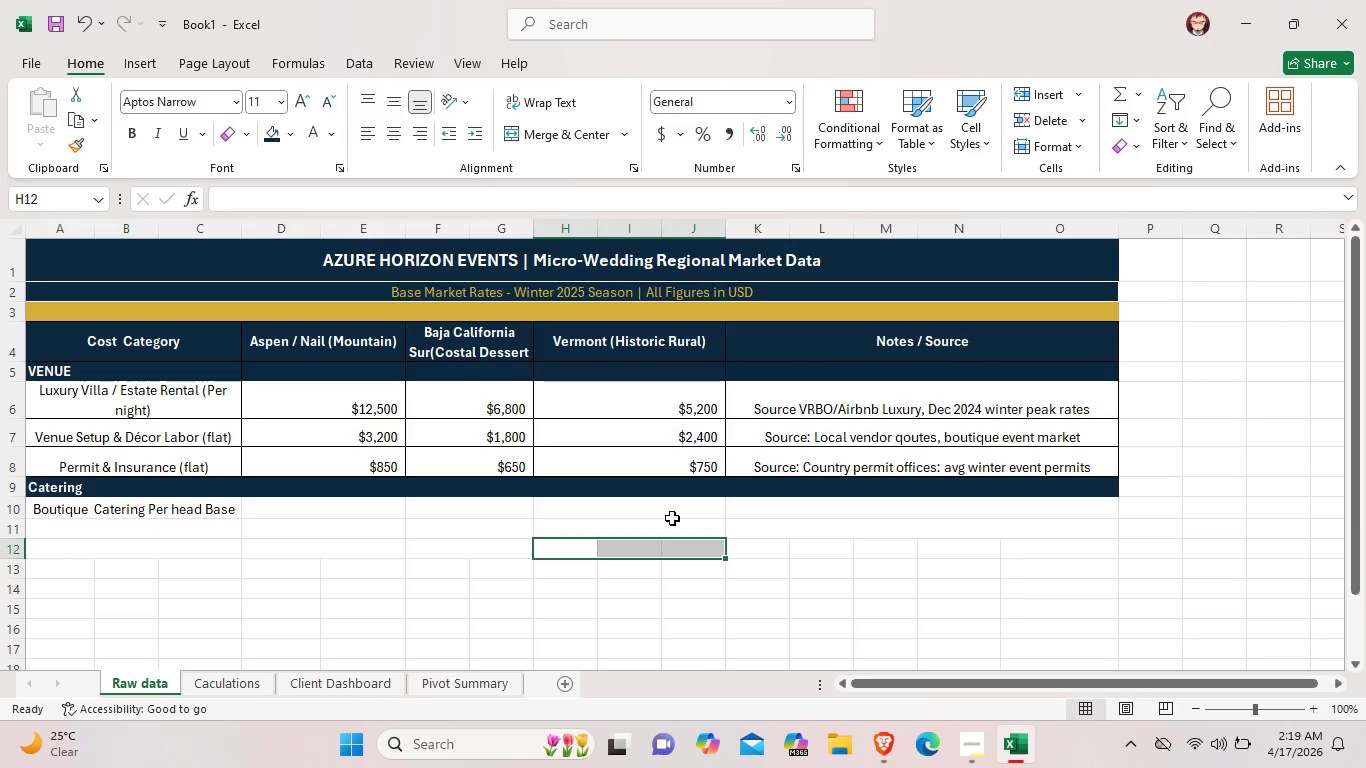 
wait(11.95)
 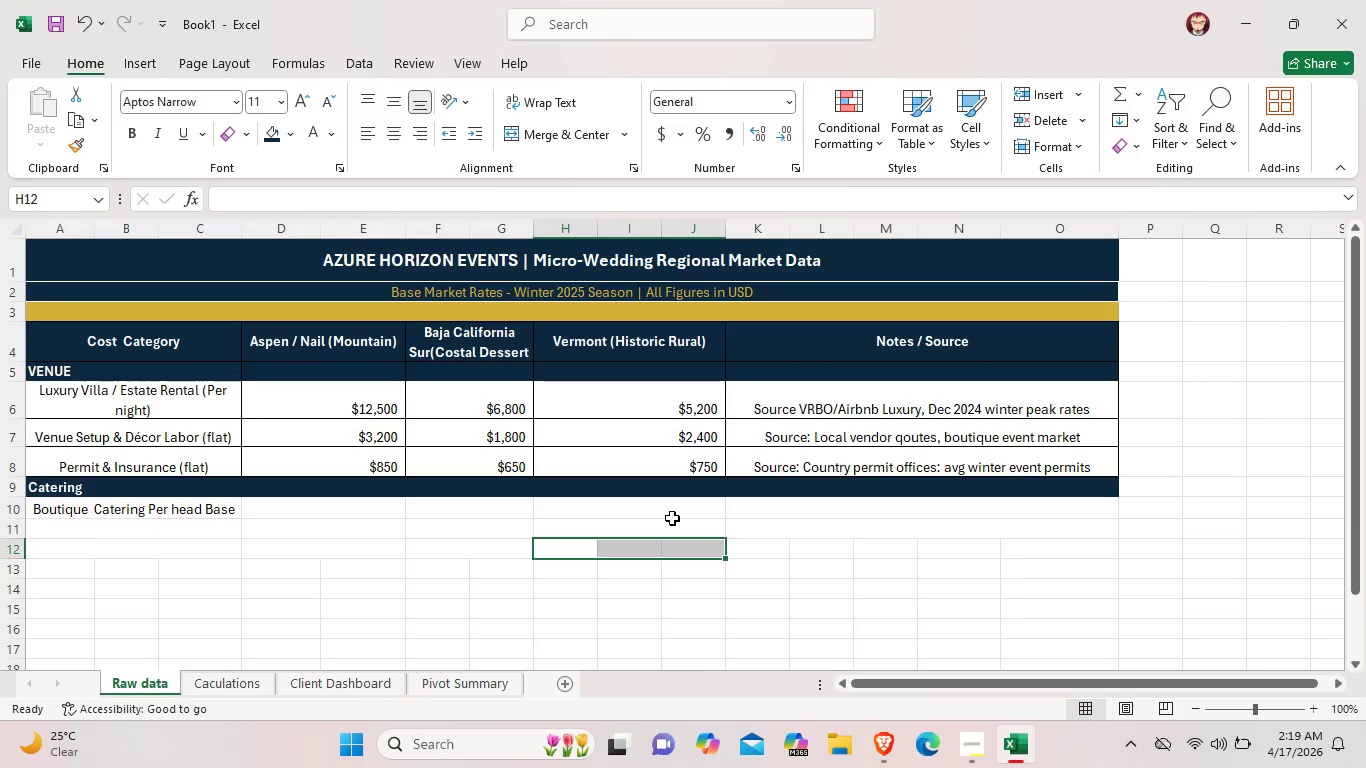 
left_click([560, 123])
 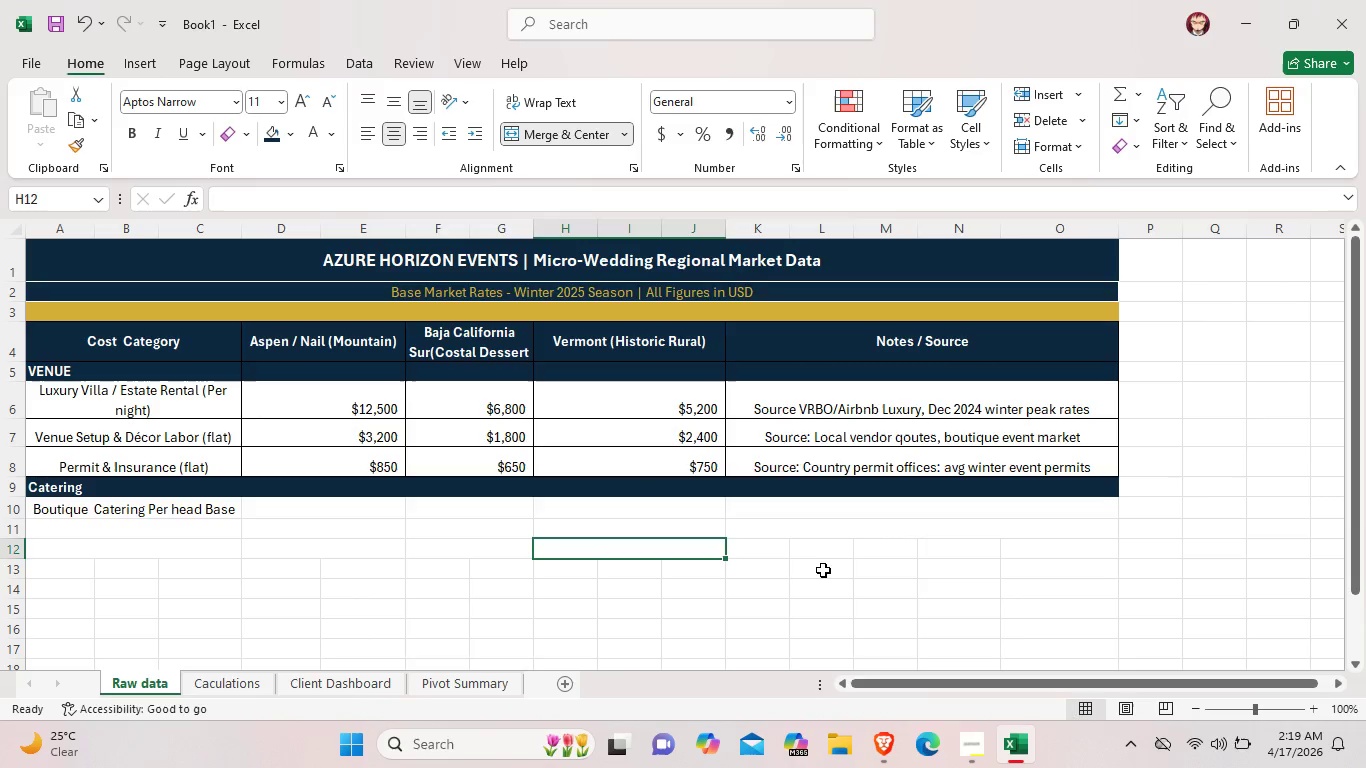 
left_click([823, 576])
 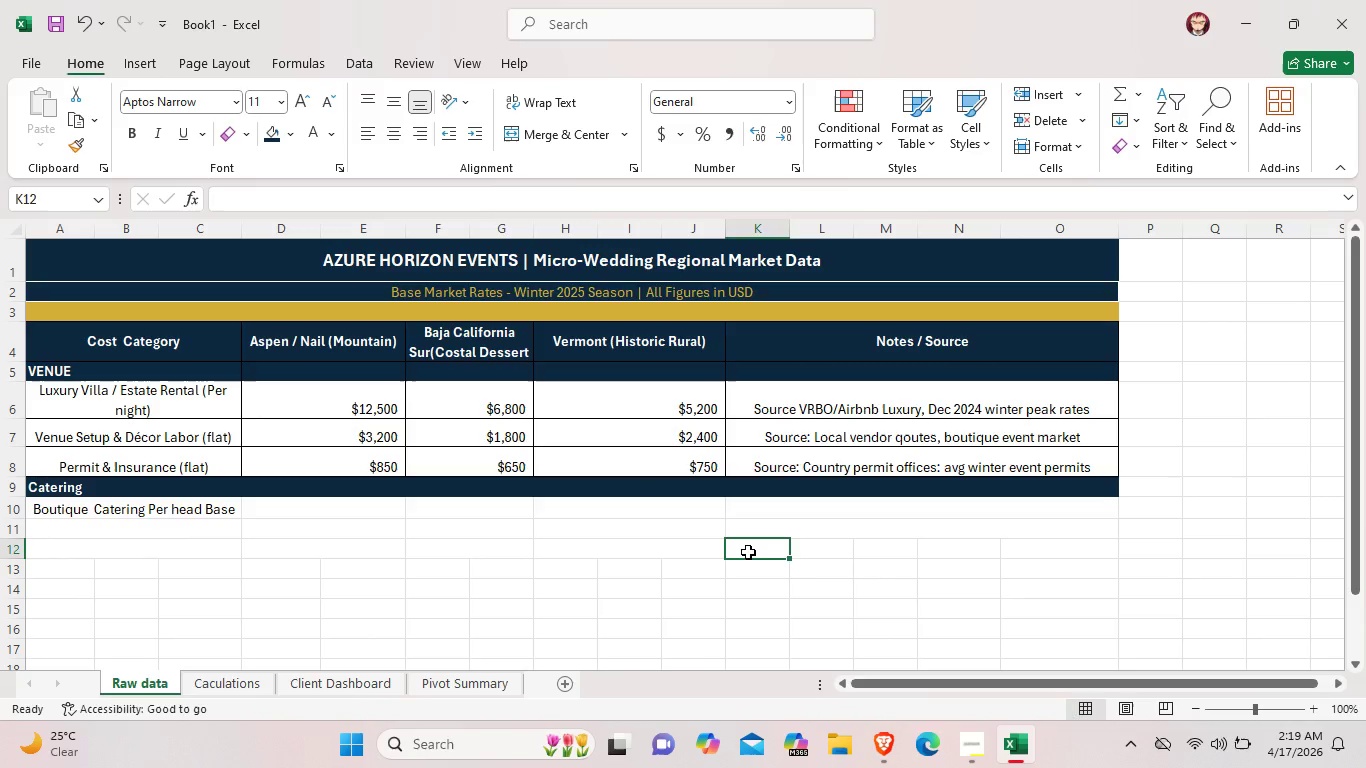 
left_click_drag(start_coordinate=[748, 552], to_coordinate=[1023, 545])
 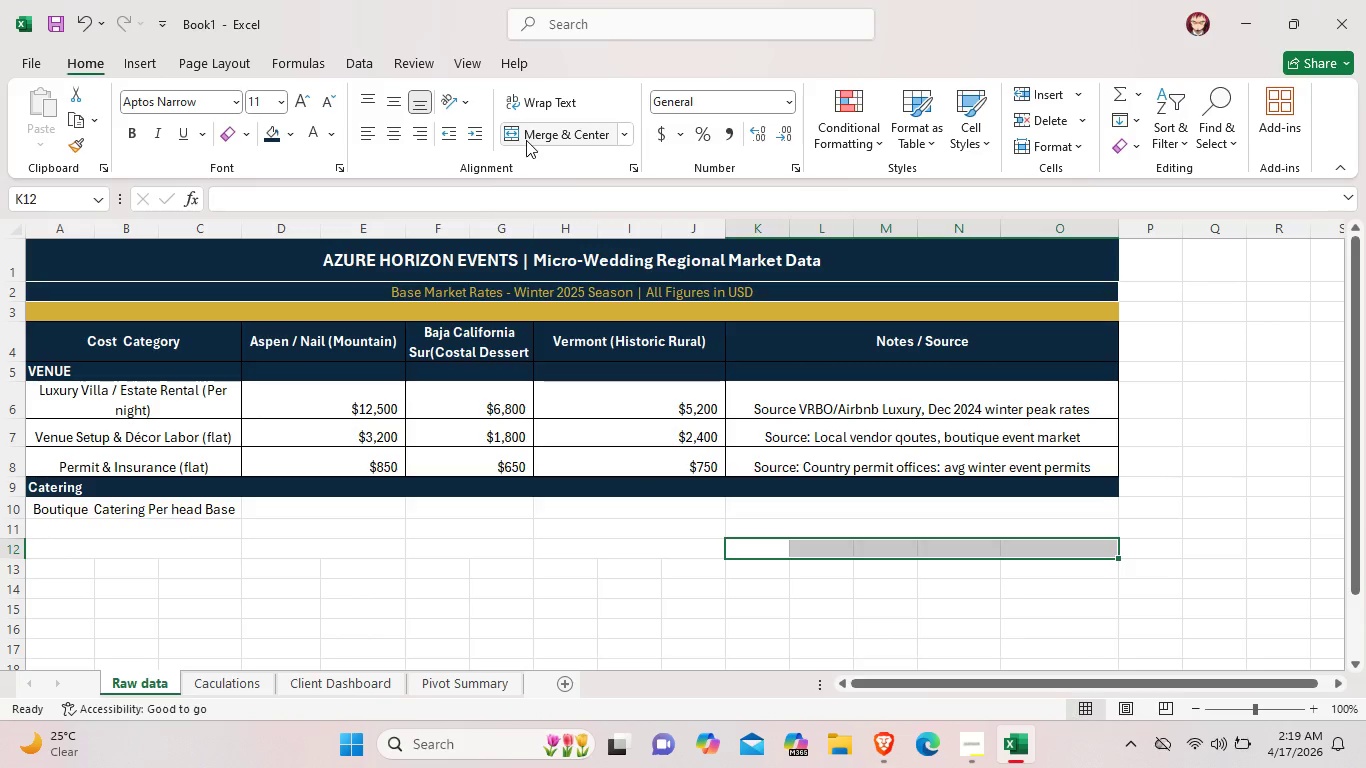 
left_click([526, 140])
 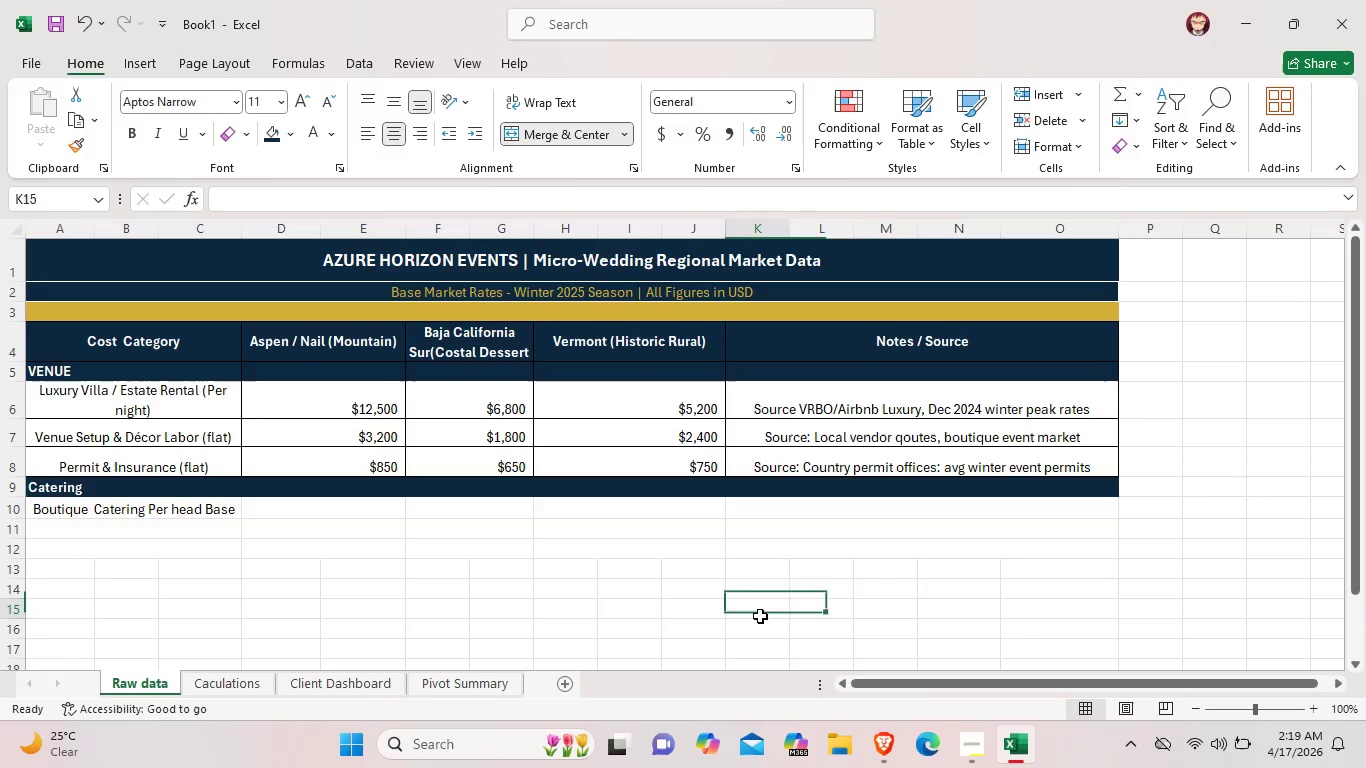 
left_click([760, 616])
 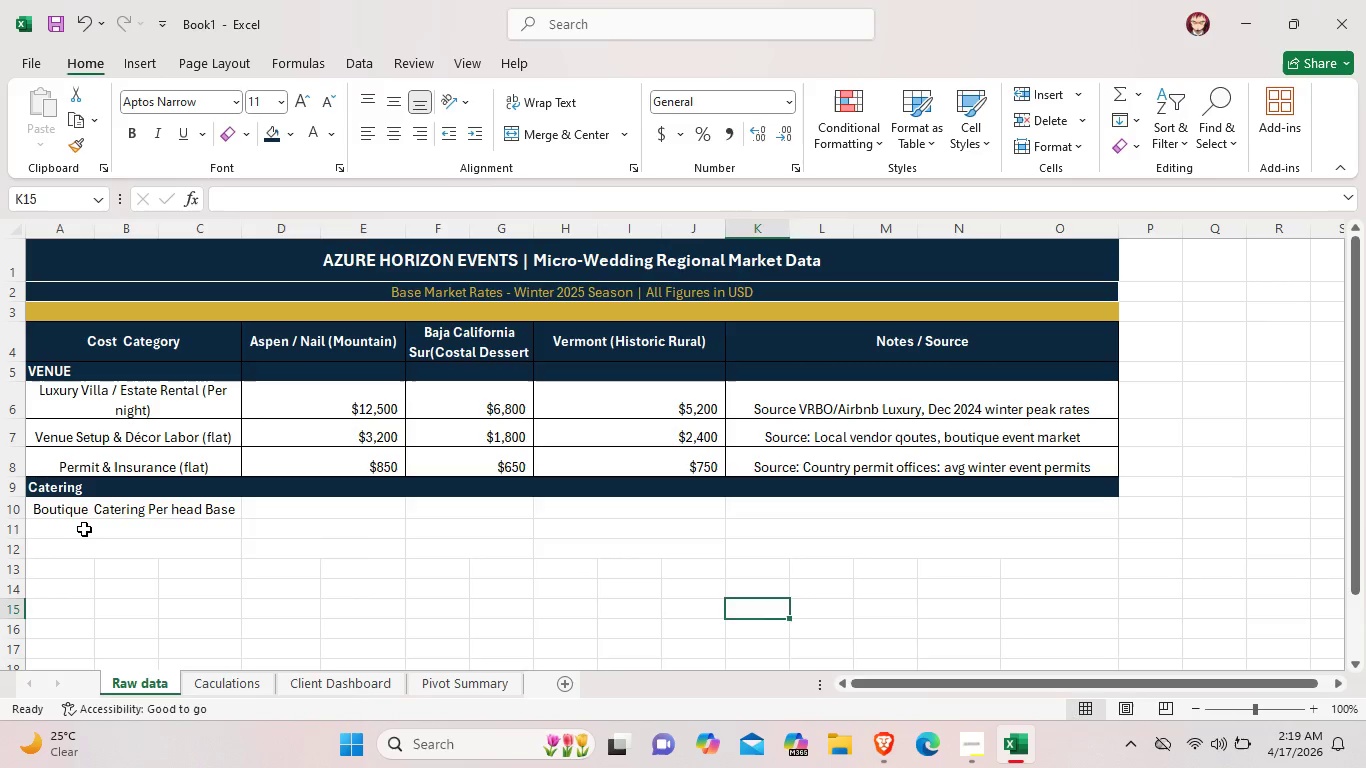 
double_click([84, 528])
 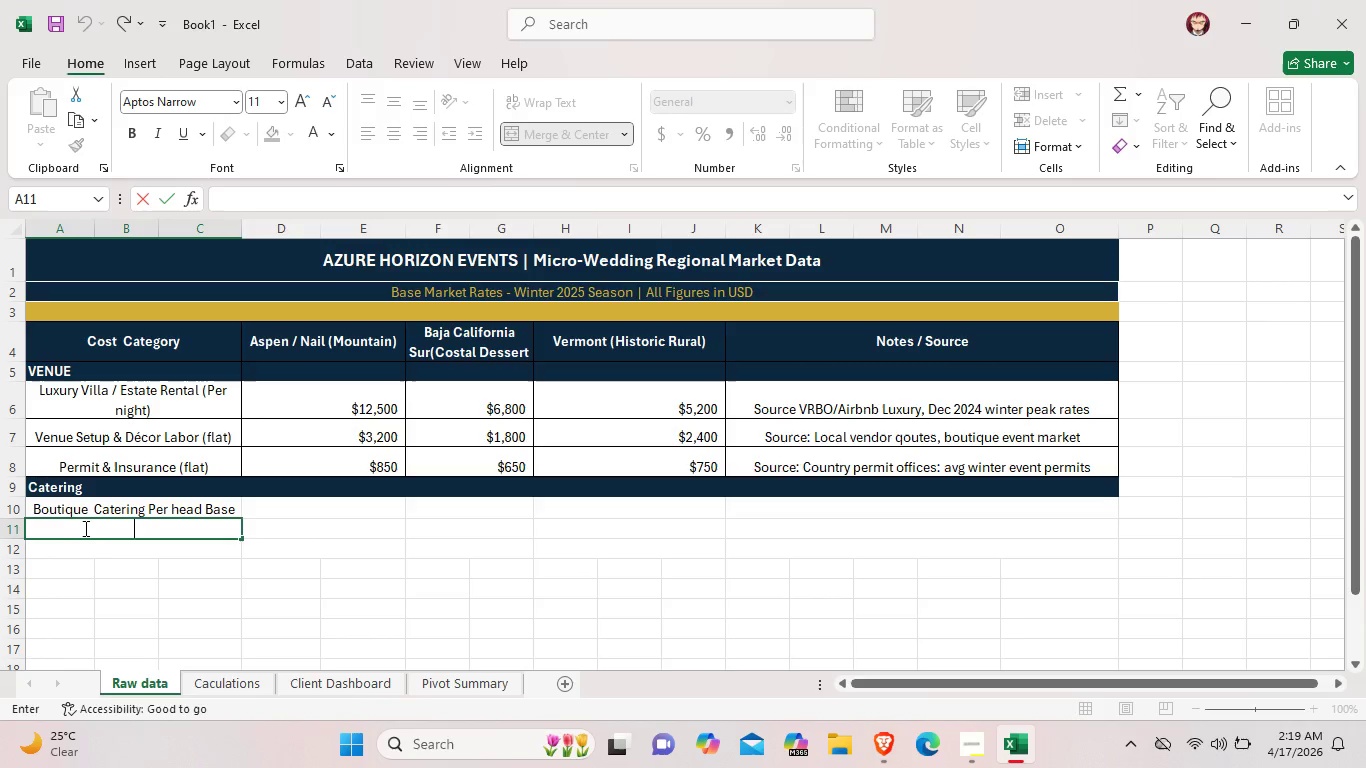 
wait(8.2)
 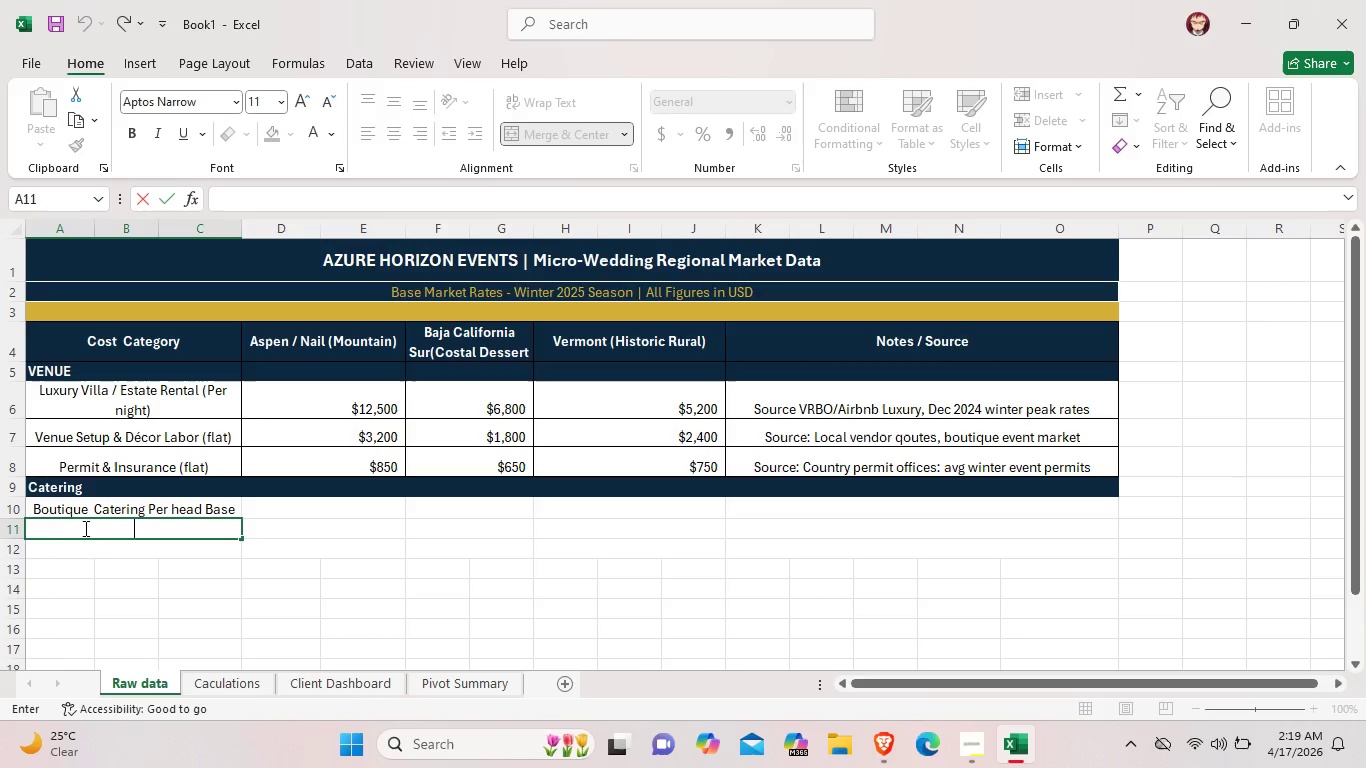 
type(Bar / beve)
key(Backspace)
key(Backspace)
key(Backspace)
key(Backspace)
type(Beveraf)
key(Backspace)
type(ge )
 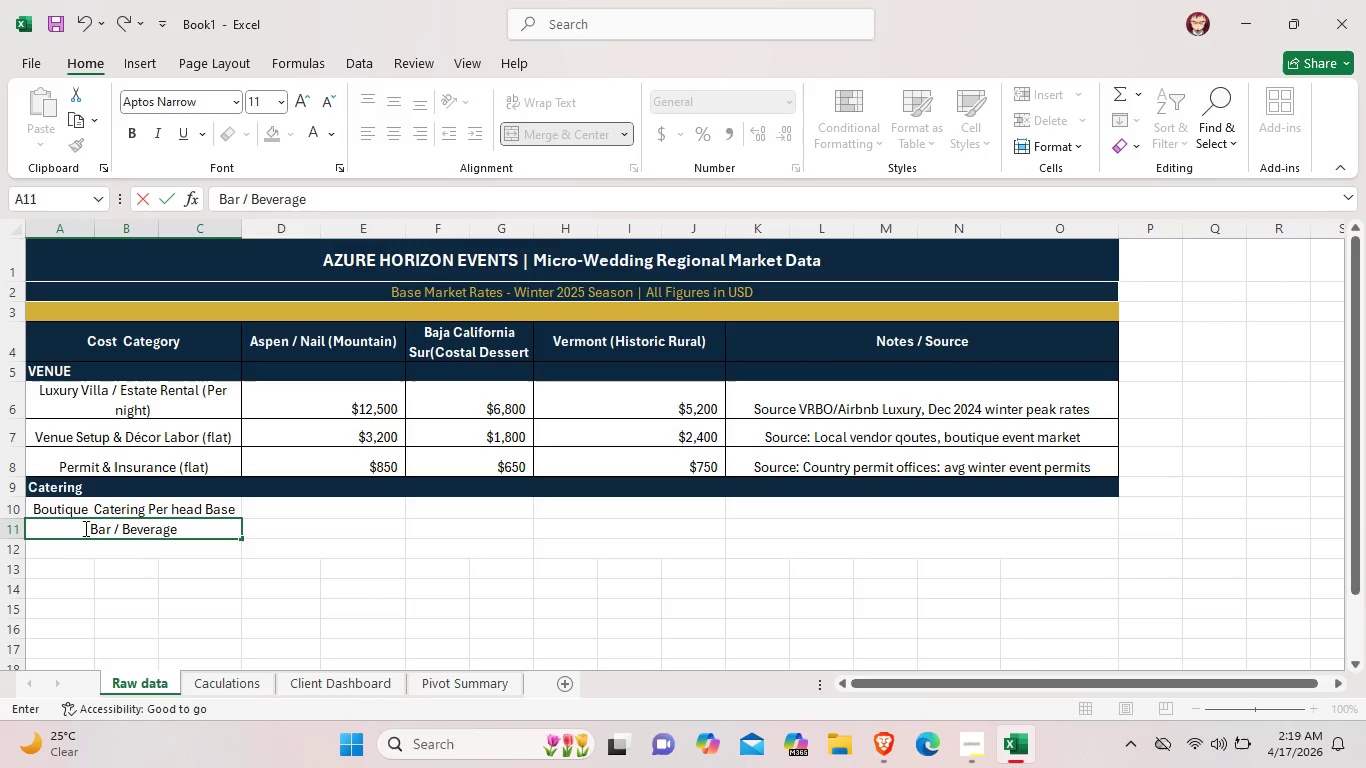 
wait(12.88)
 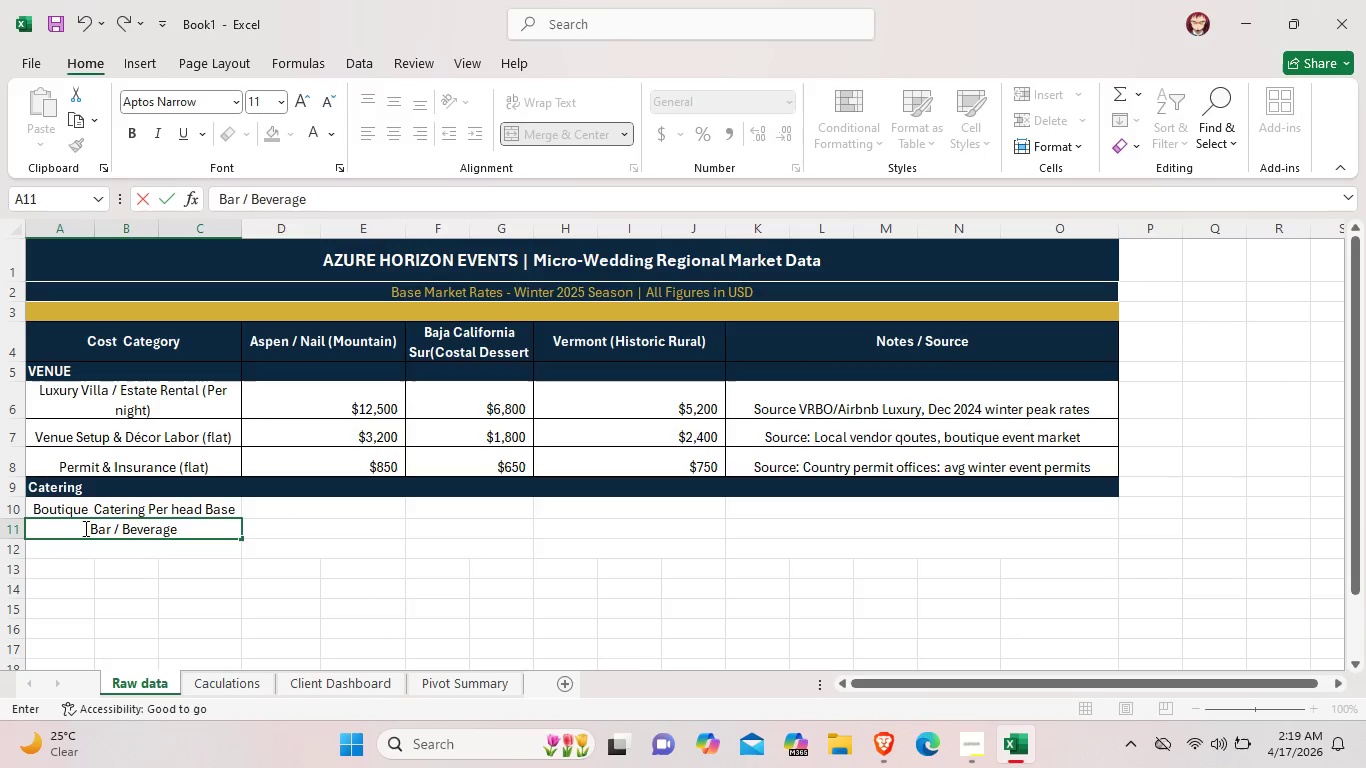 
type(Seri)
key(Backspace)
type(vice)
 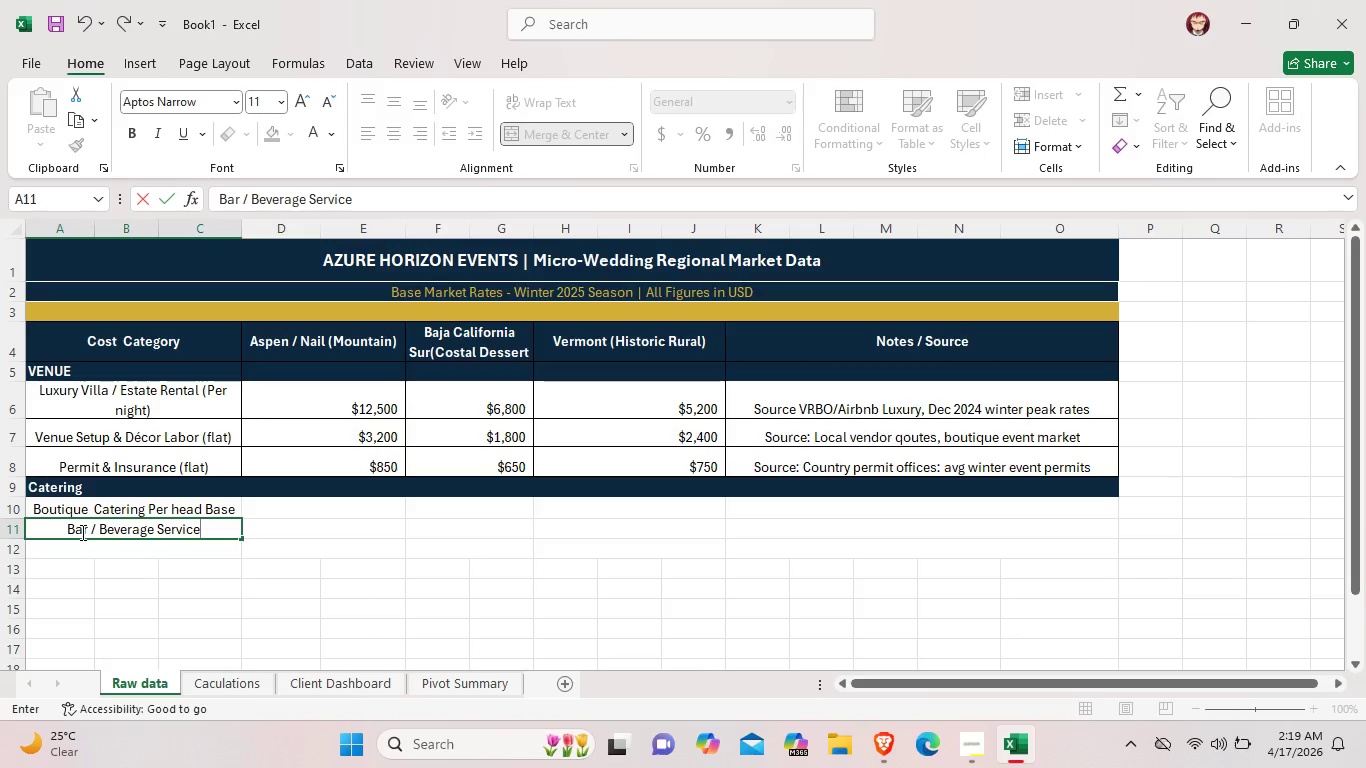 
wait(11.3)
 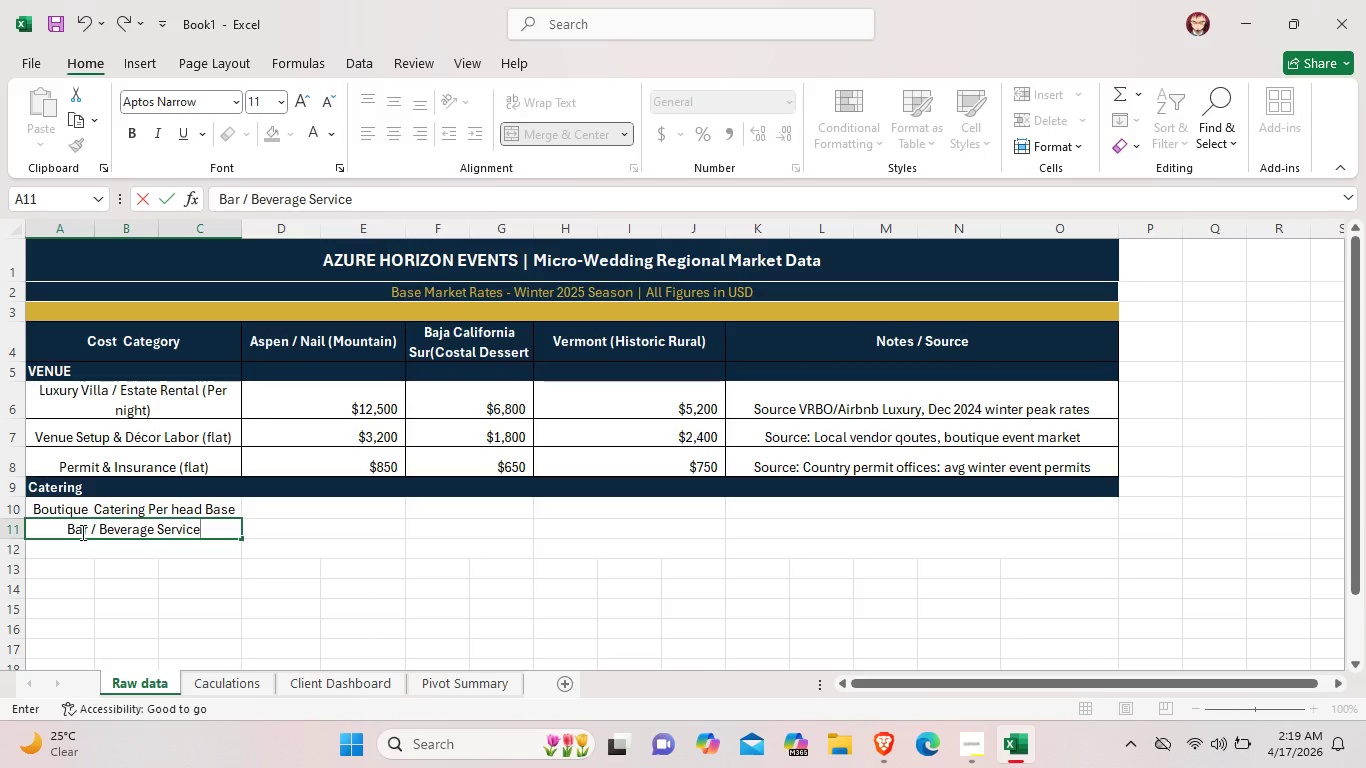 
key(Space)
 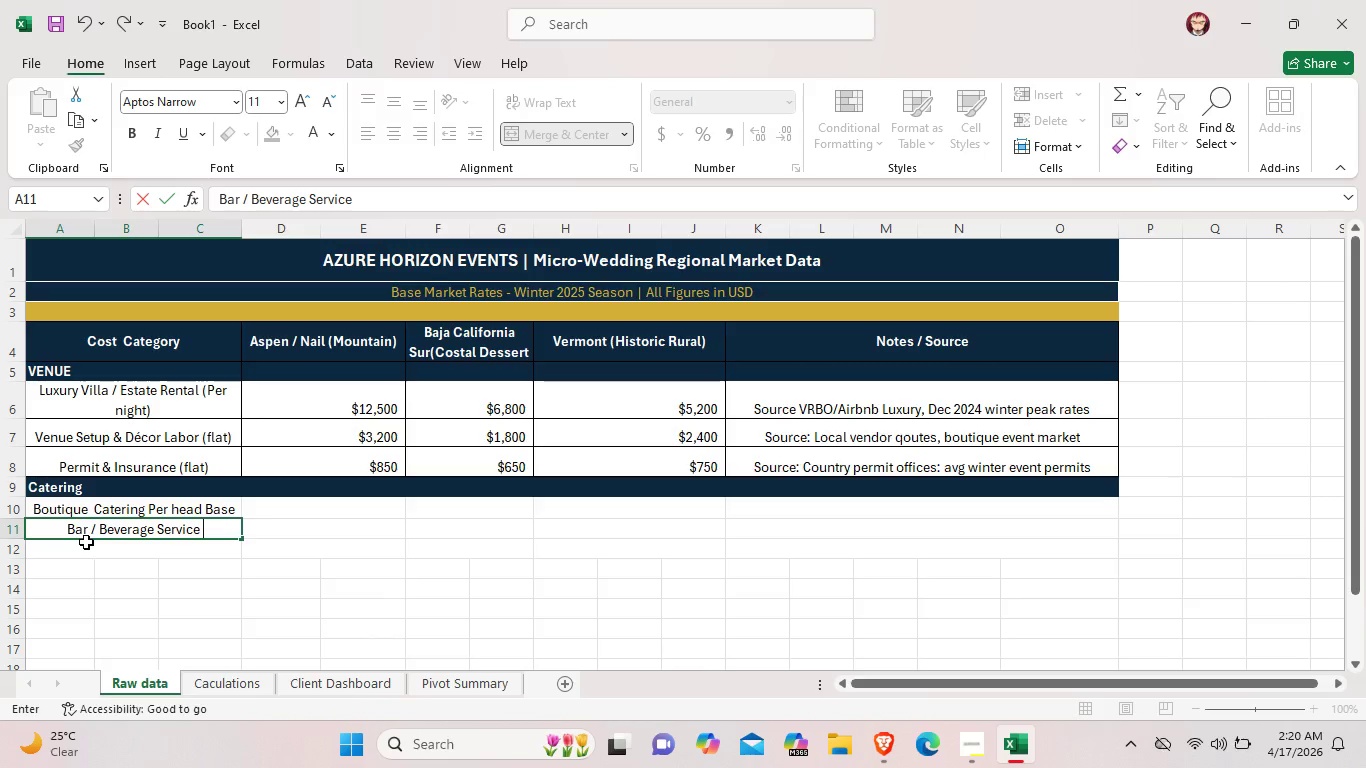 
key(Backspace)
 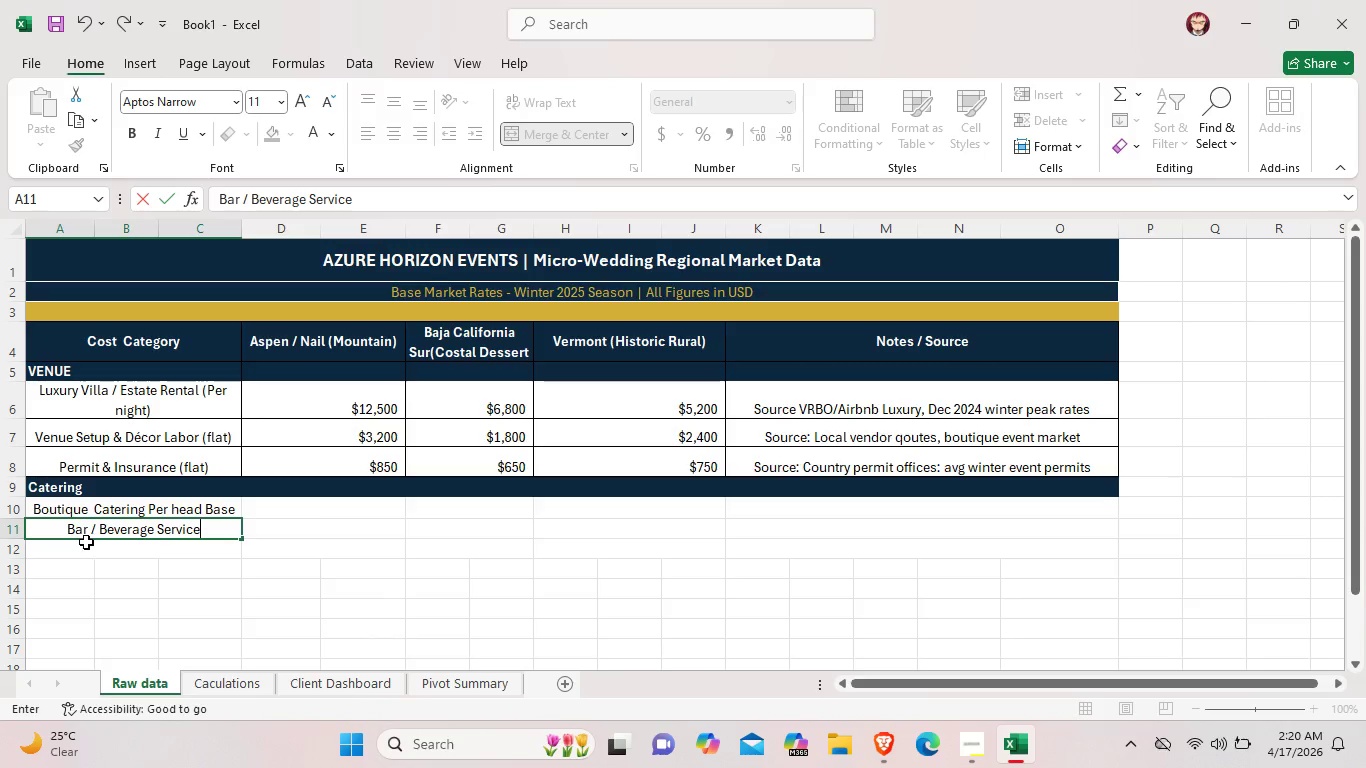 
wait(11.72)
 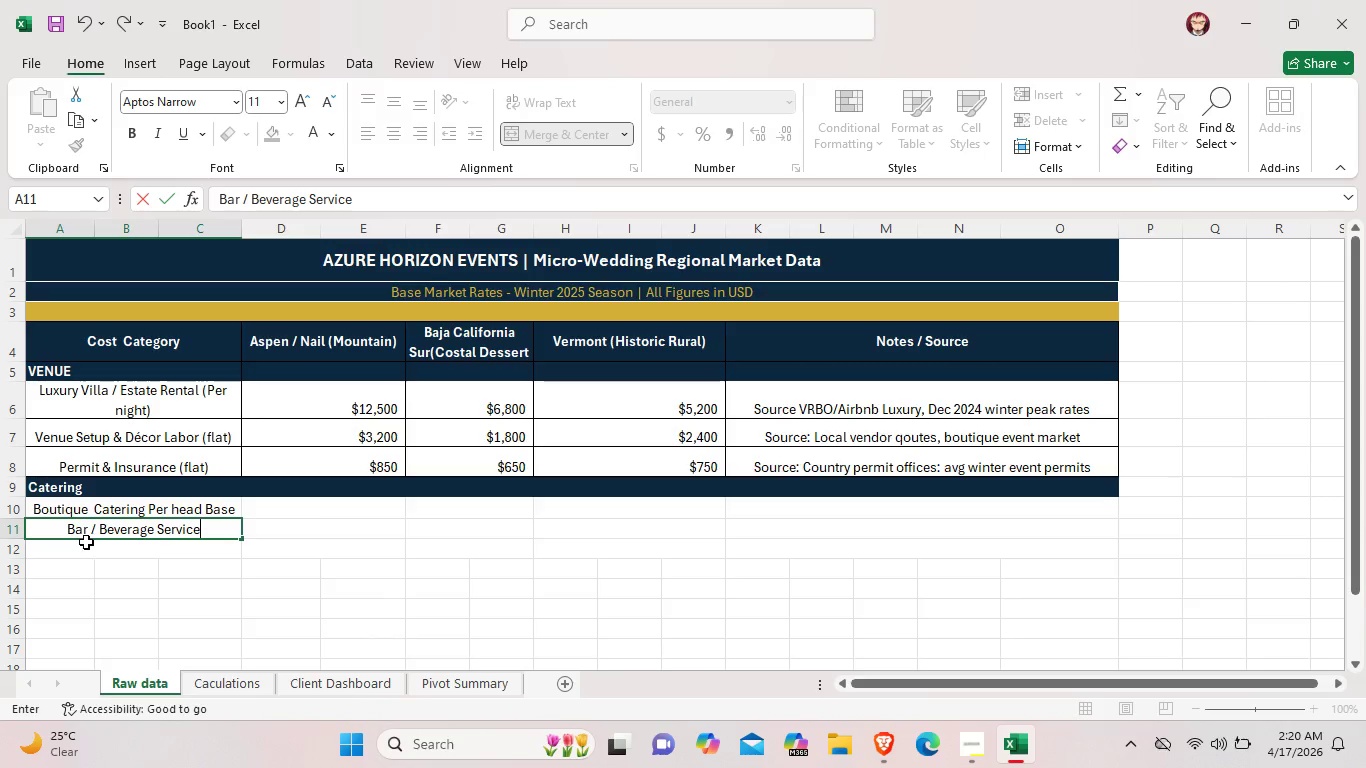 
left_click([222, 522])
 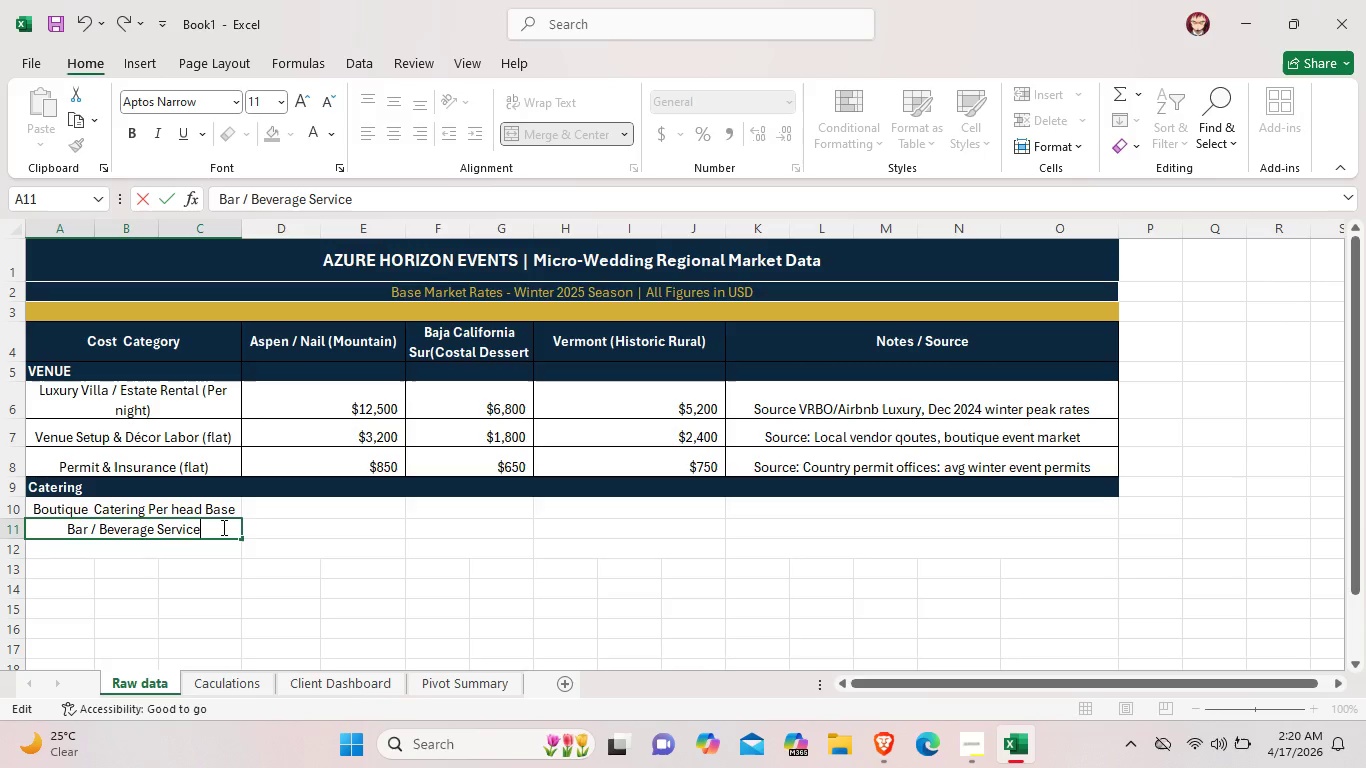 
key(Space)
 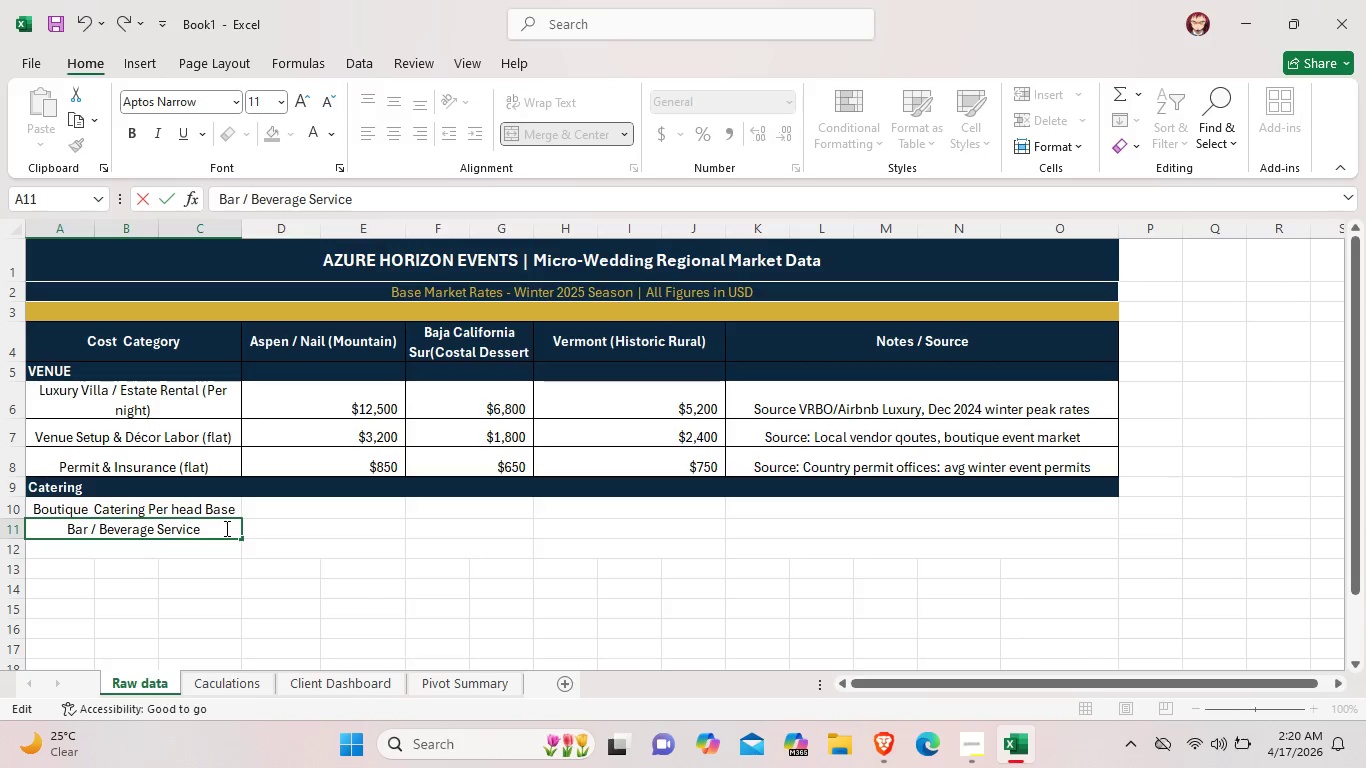 
key(Backspace)
 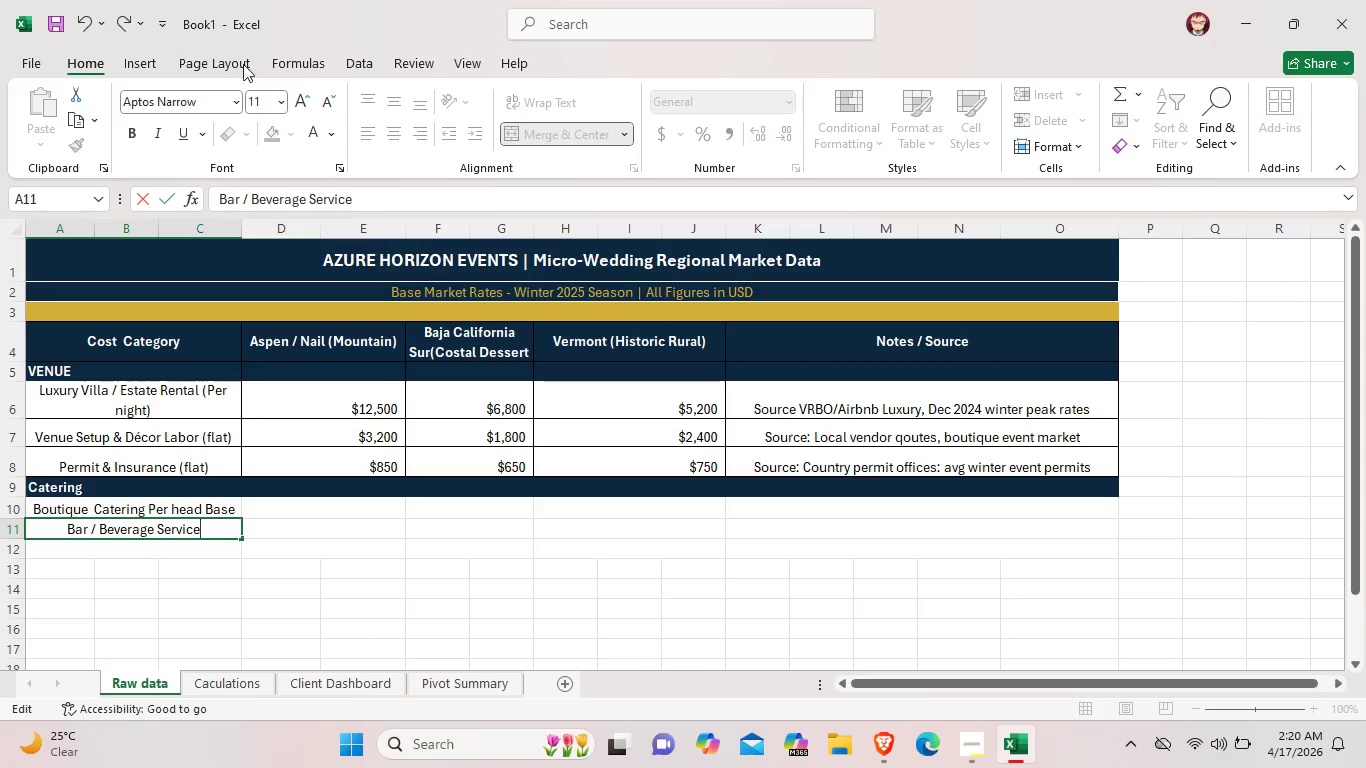 
wait(7.12)
 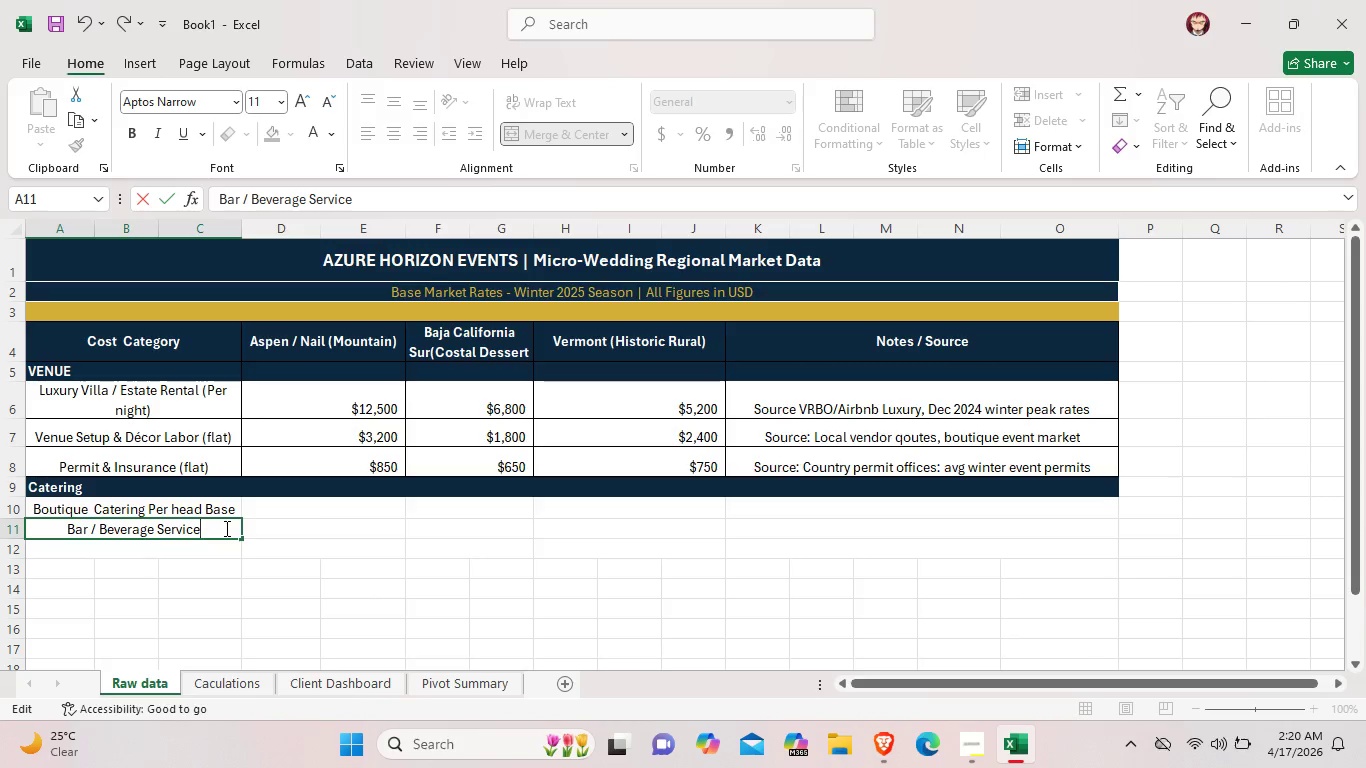 
right_click([209, 531])
 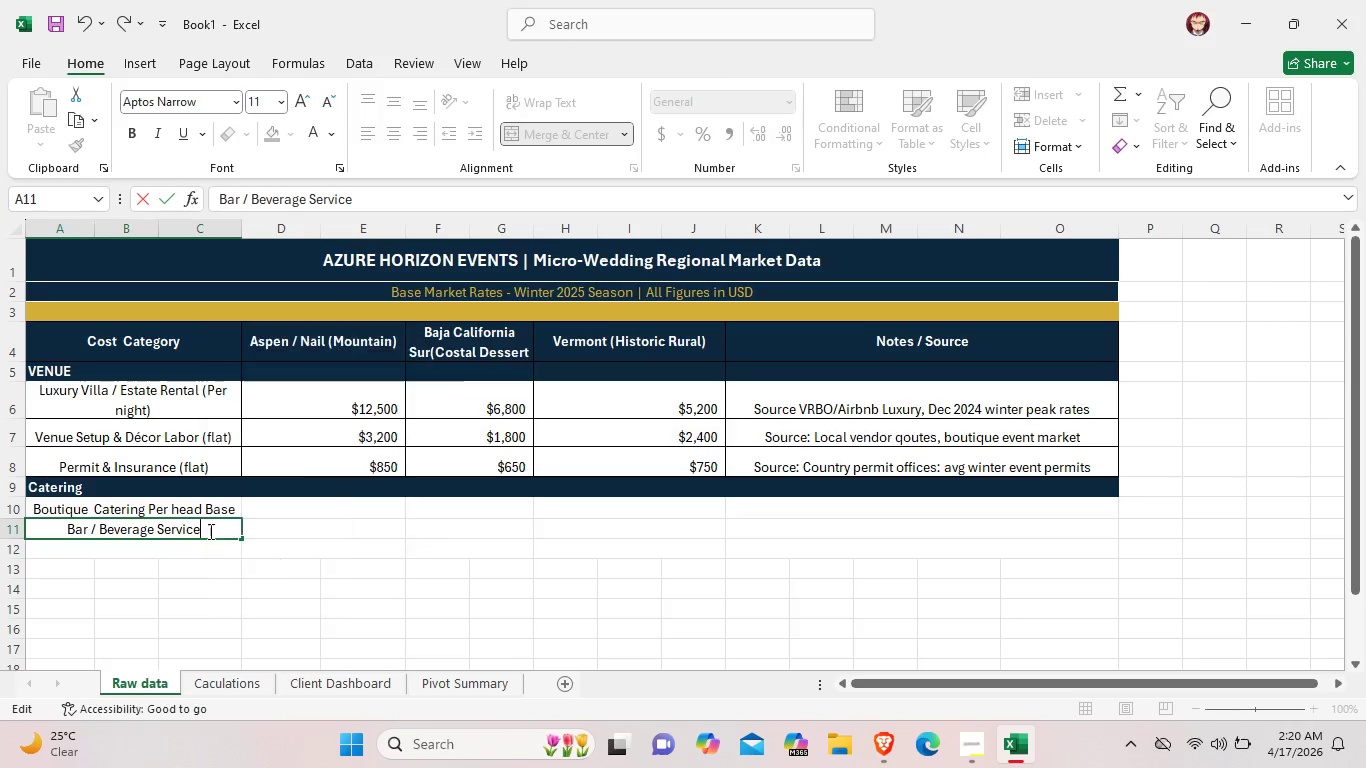 
left_click([209, 531])
 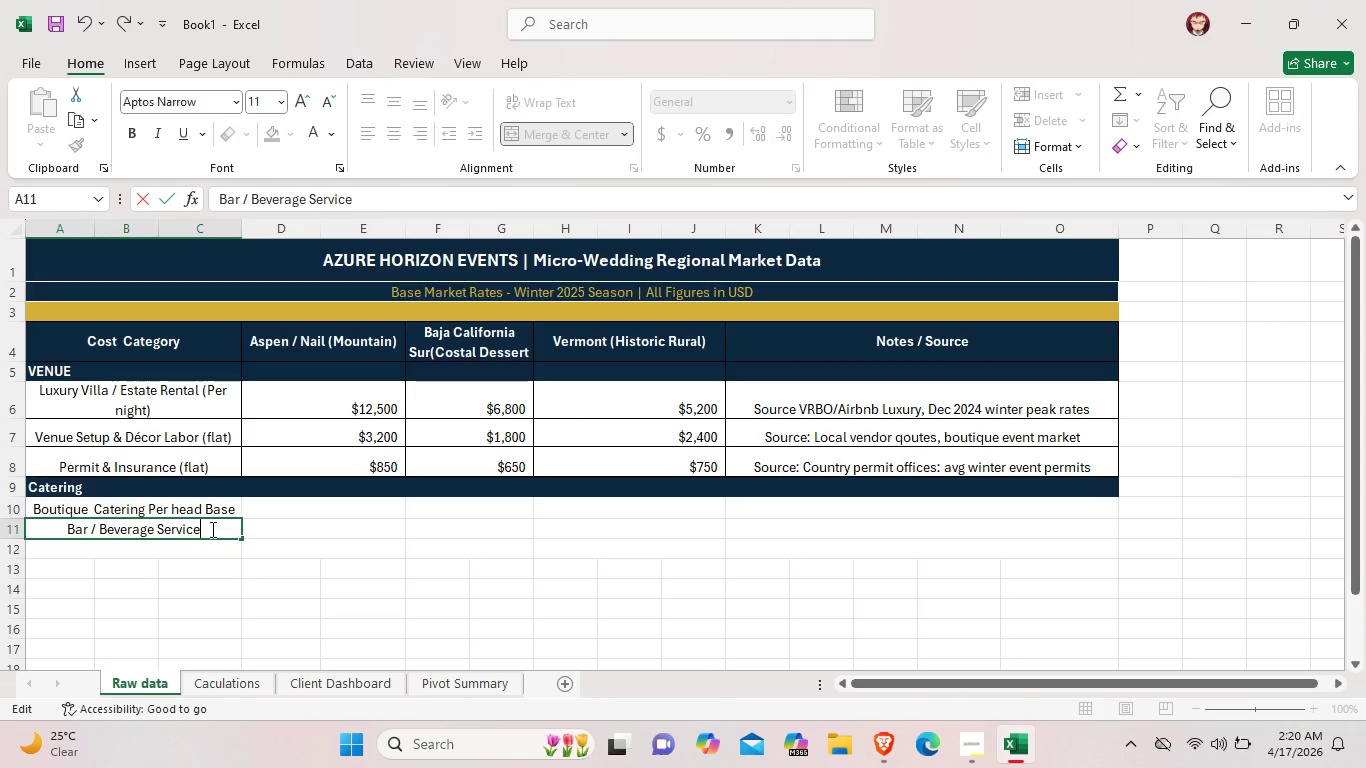 
hold_key(key=MetaLeft, duration=1.45)
 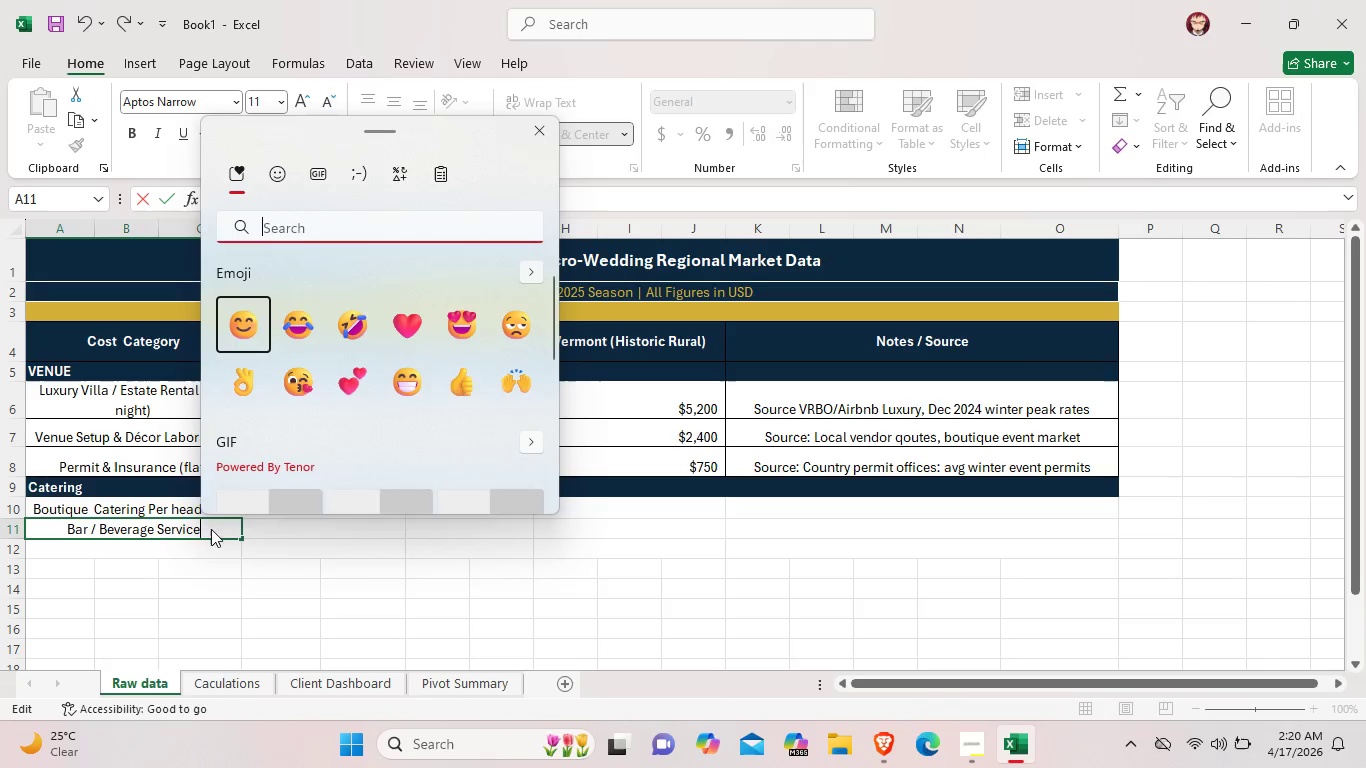 
hold_key(key=Period, duration=0.44)
 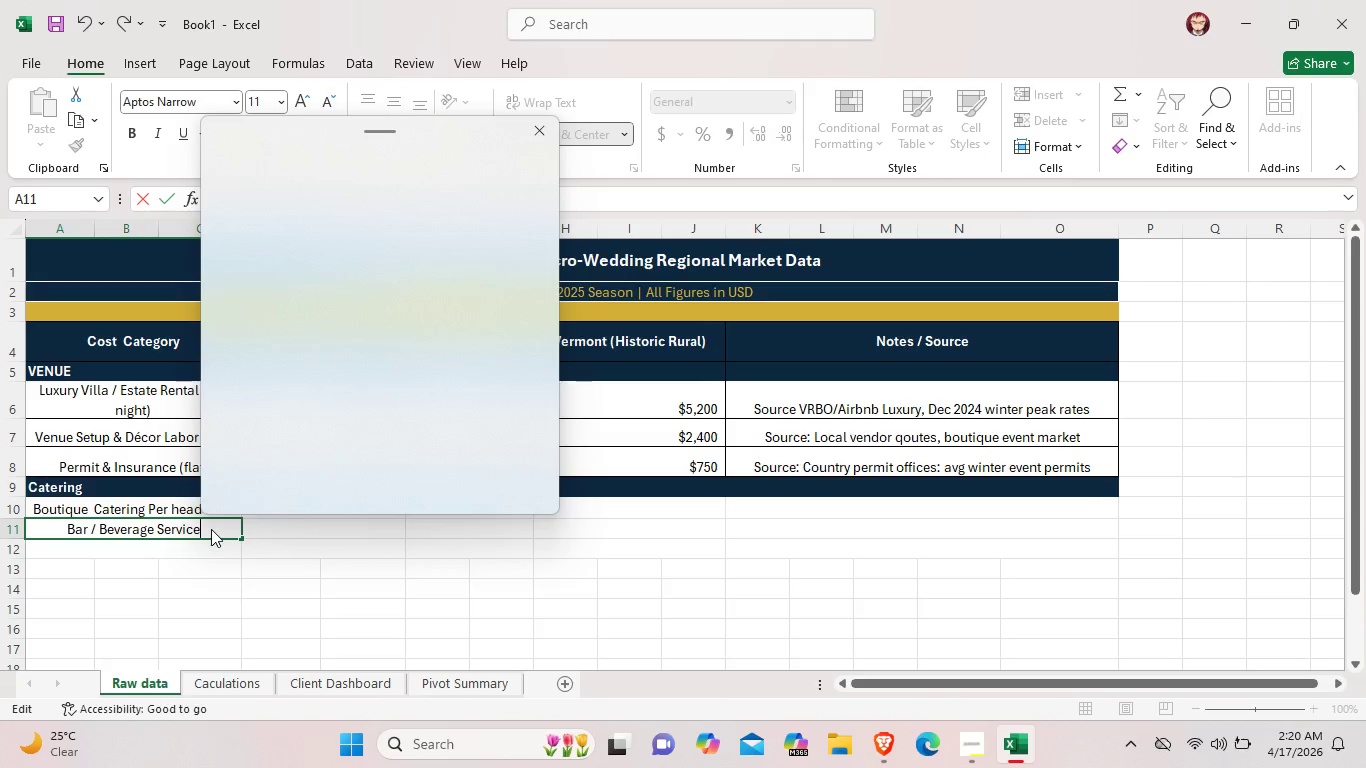 
hold_key(key=Period, duration=0.38)
 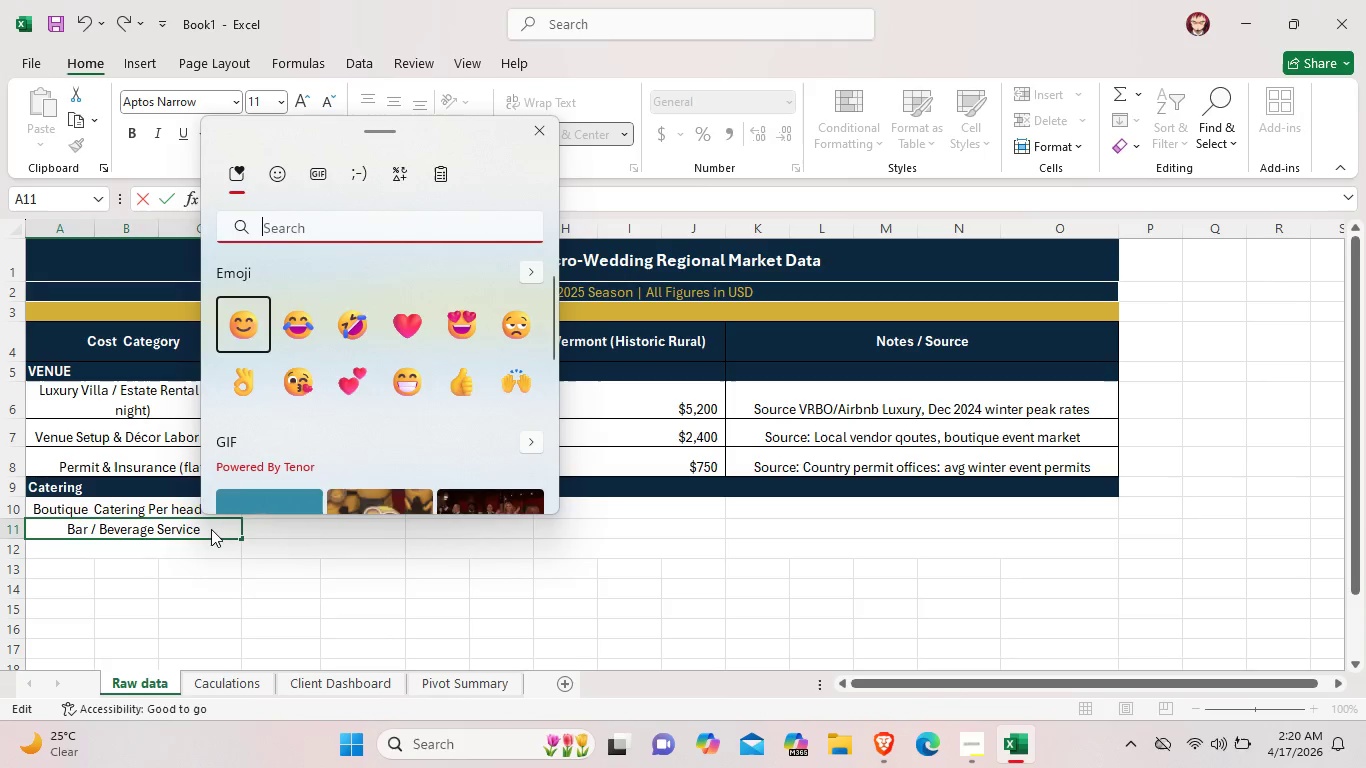 
scroll: coordinate [211, 529], scroll_direction: up, amount: 1.0
 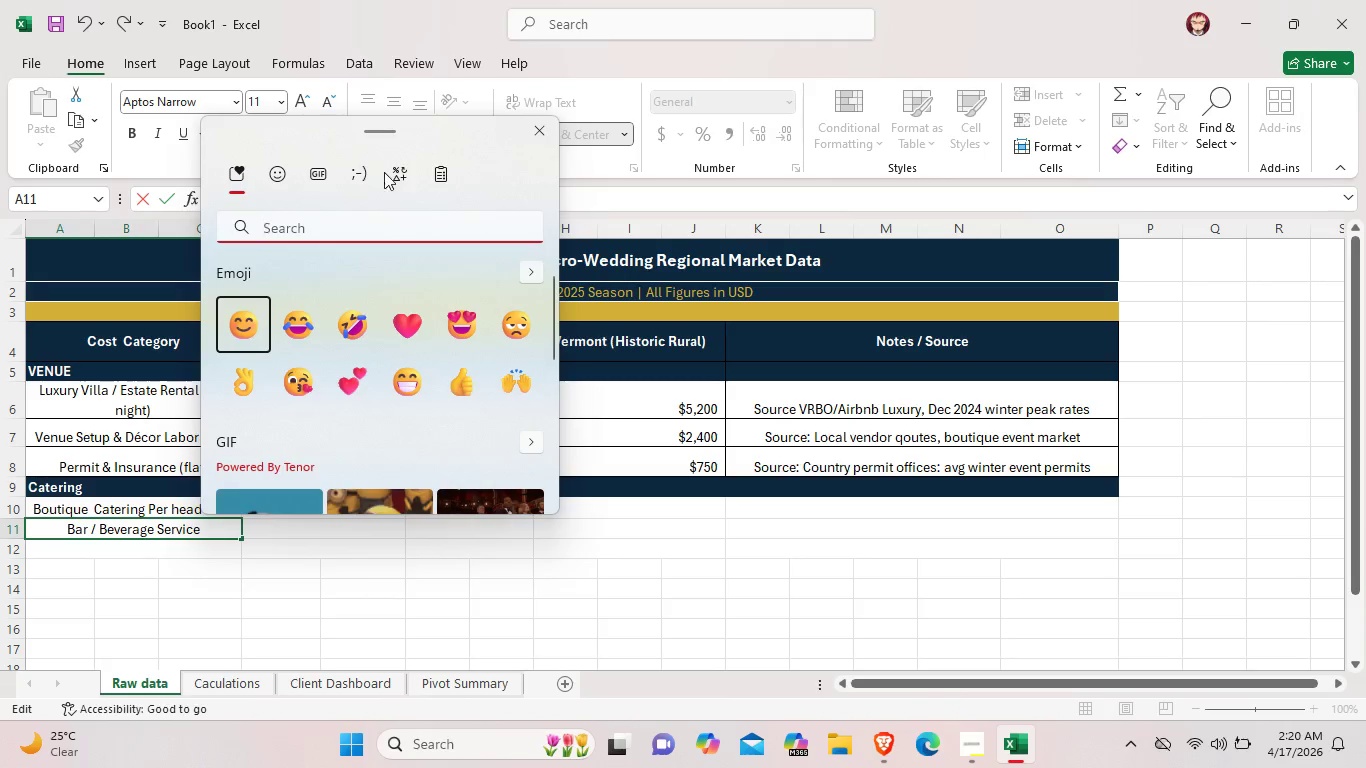 
left_click([392, 173])
 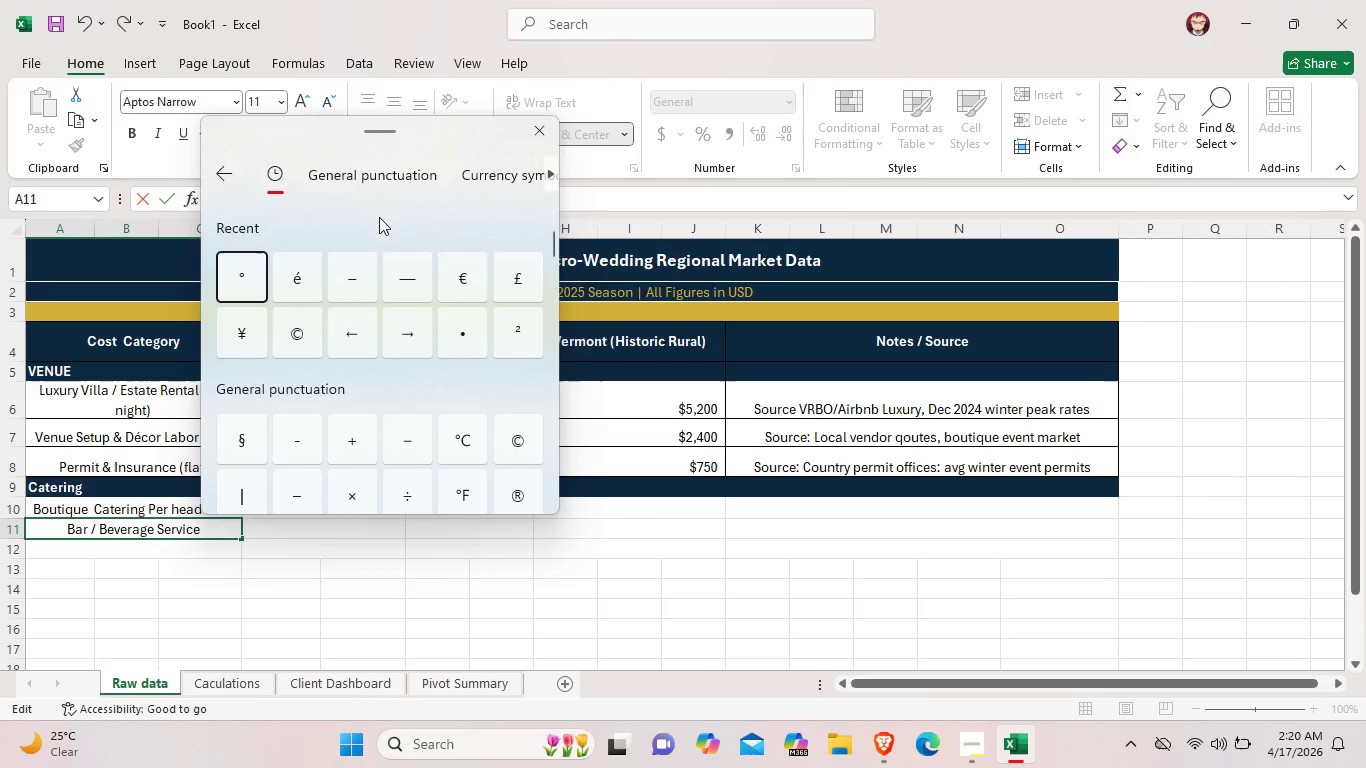 
left_click([397, 275])
 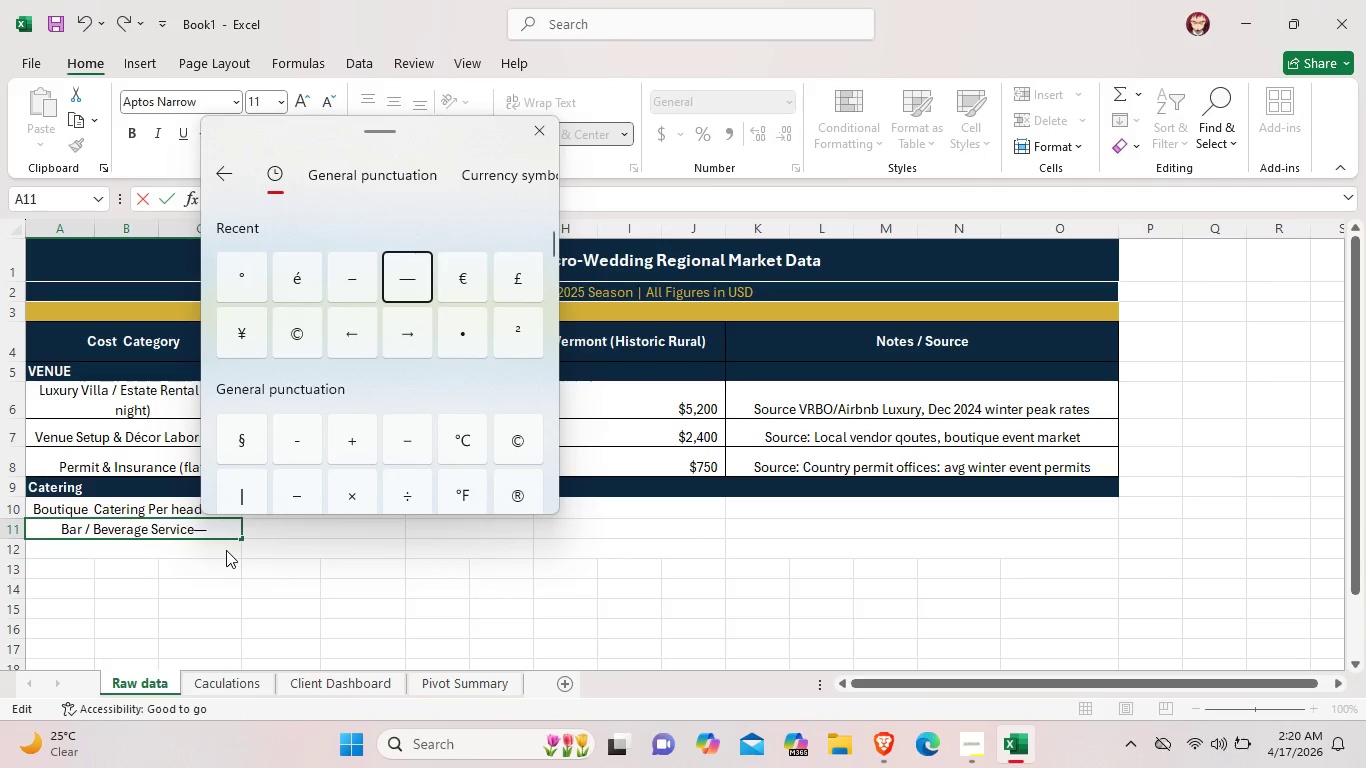 
wait(10.47)
 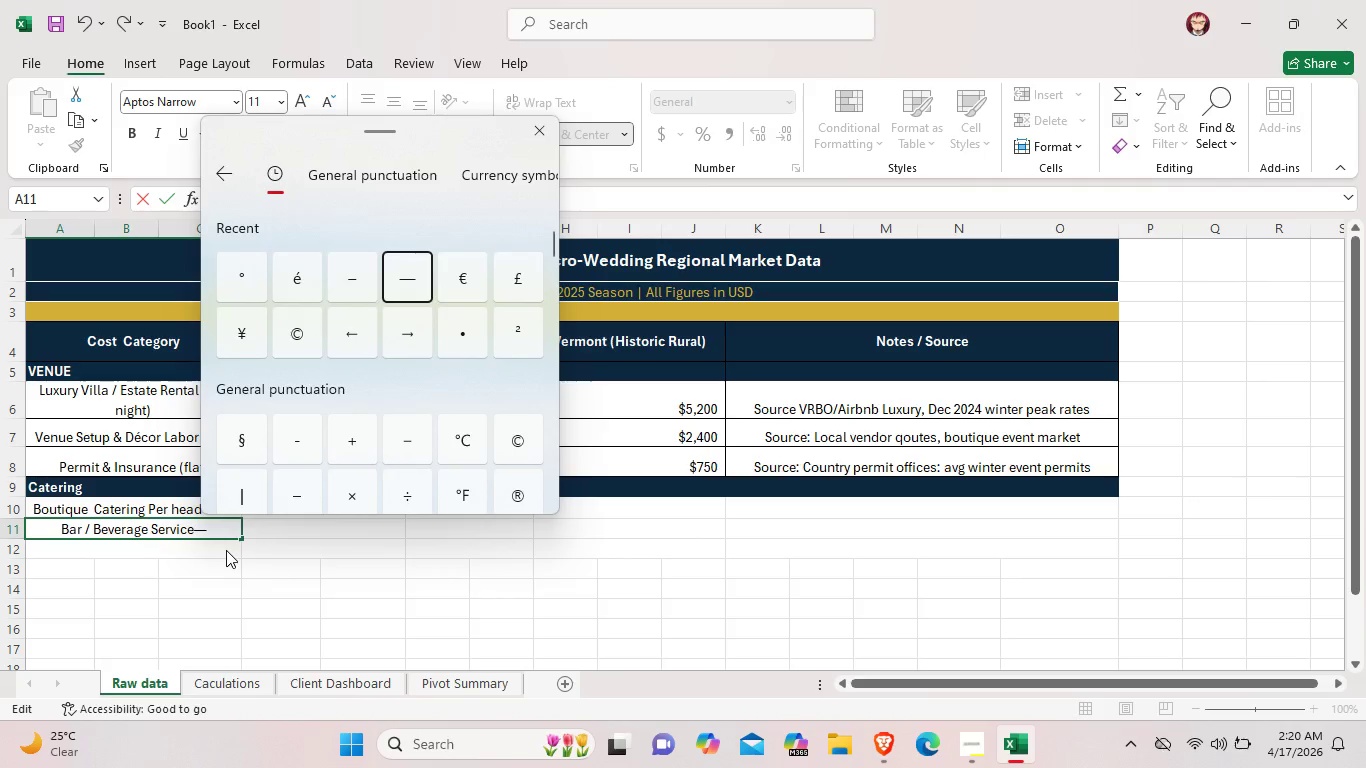 
left_click([227, 523])
 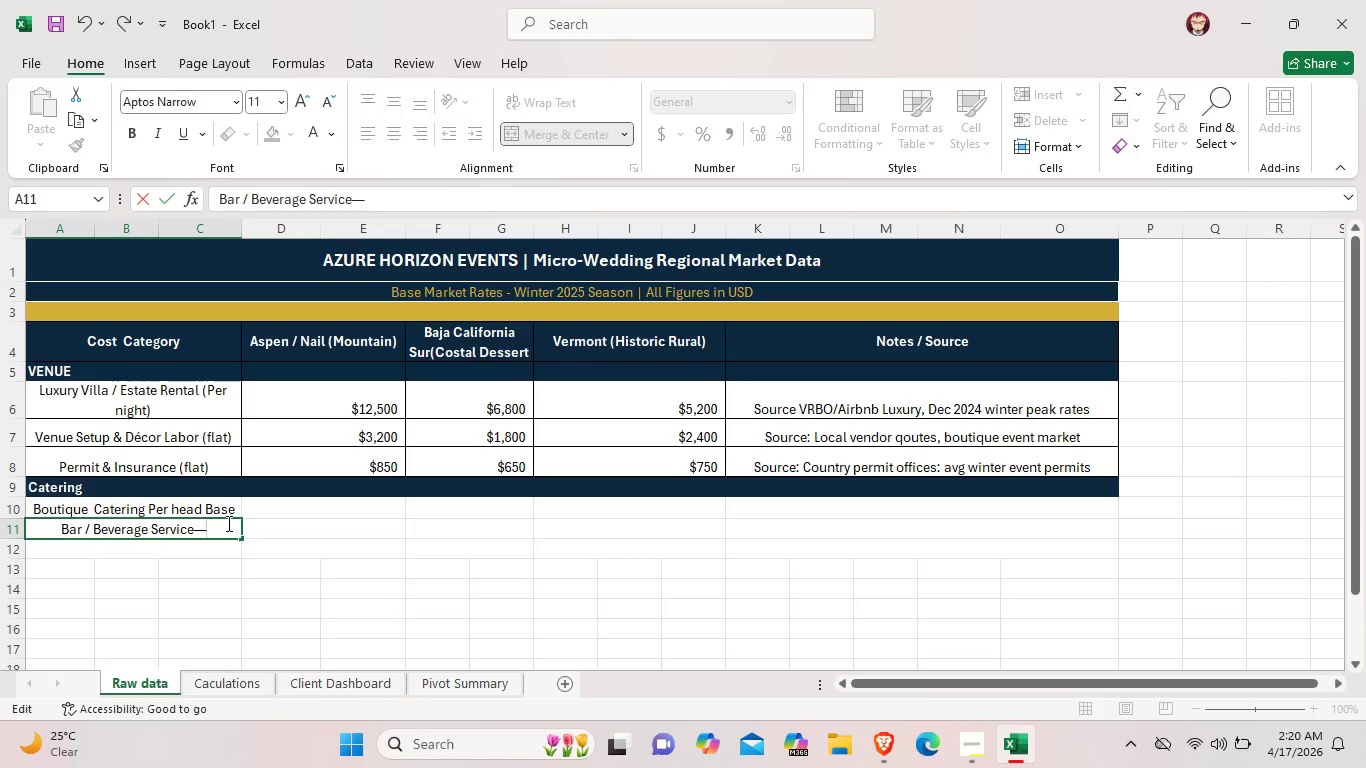 
type(Per gea)
key(Backspace)
key(Backspace)
key(Backspace)
key(Backspace)
type(-Hed)
 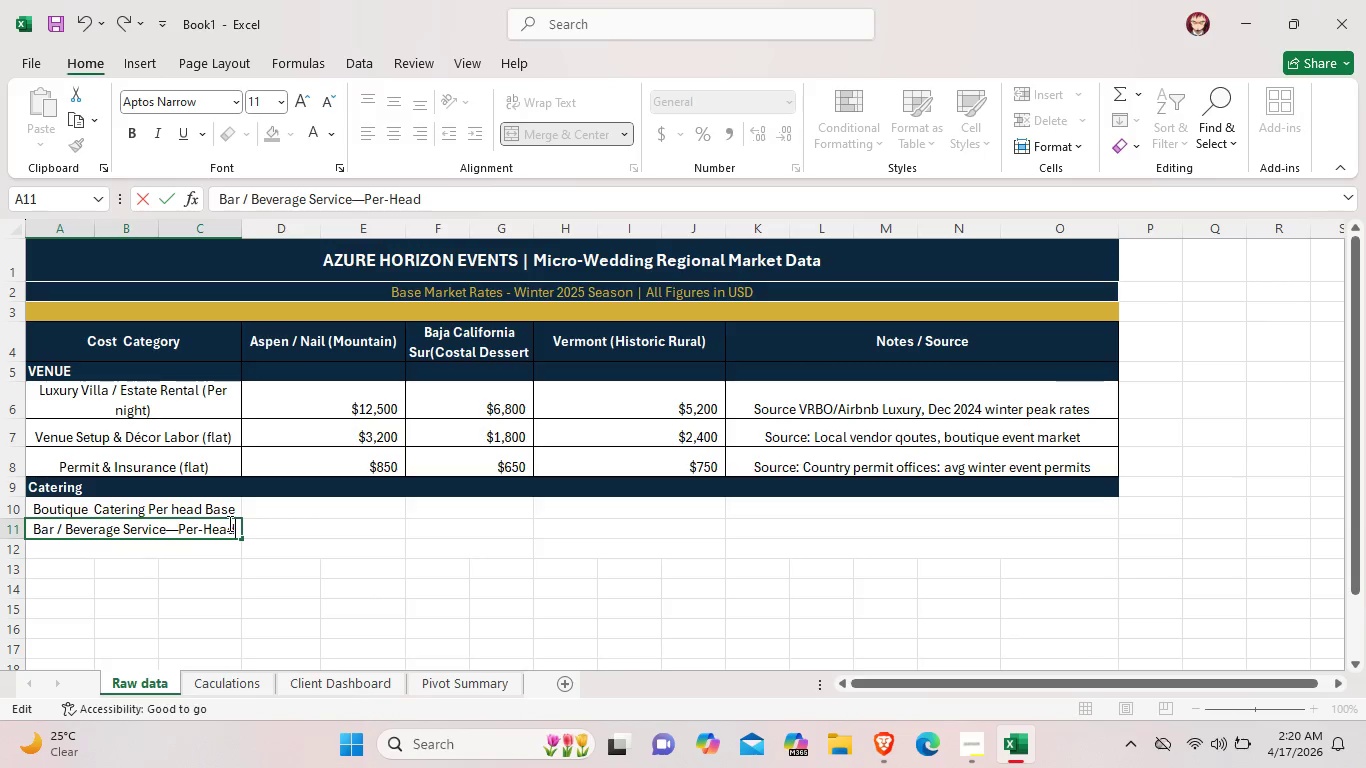 
hold_key(key=A, duration=0.31)
 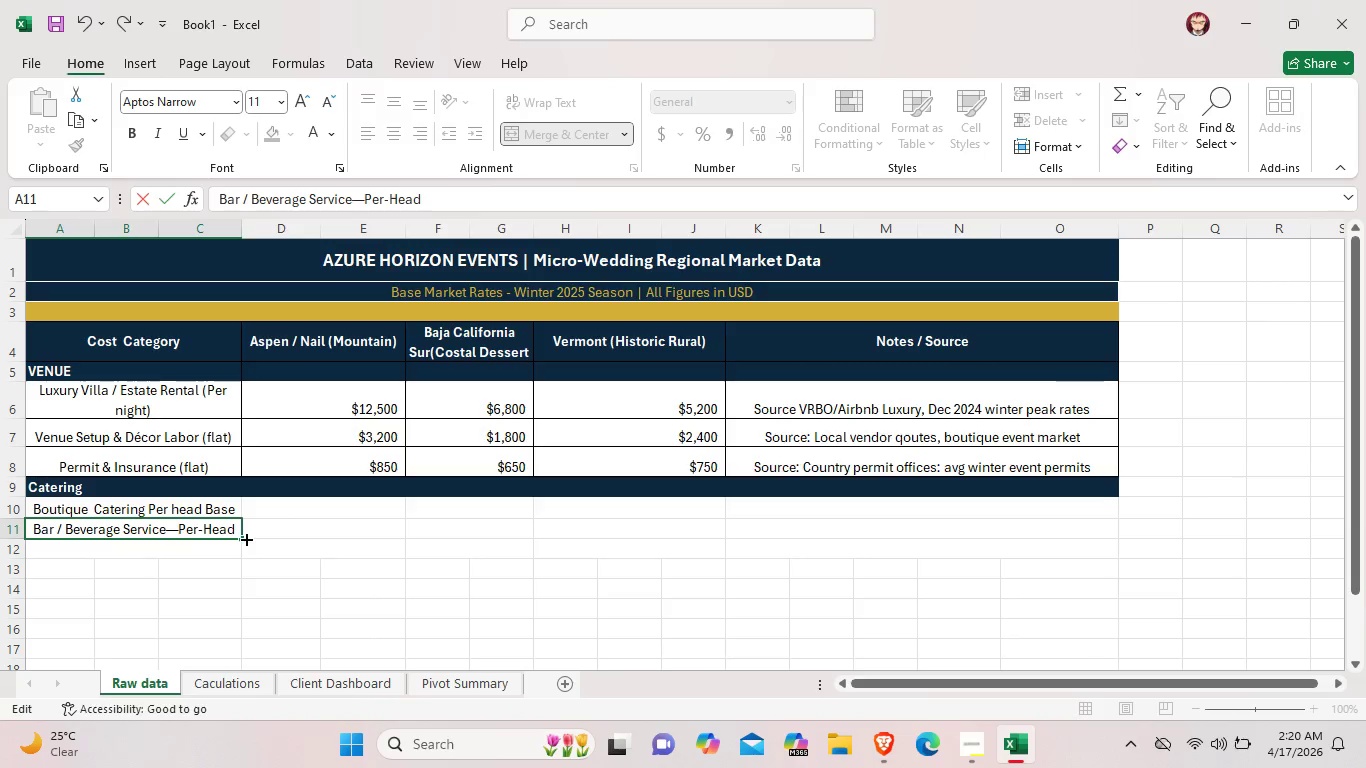 
left_click([245, 538])
 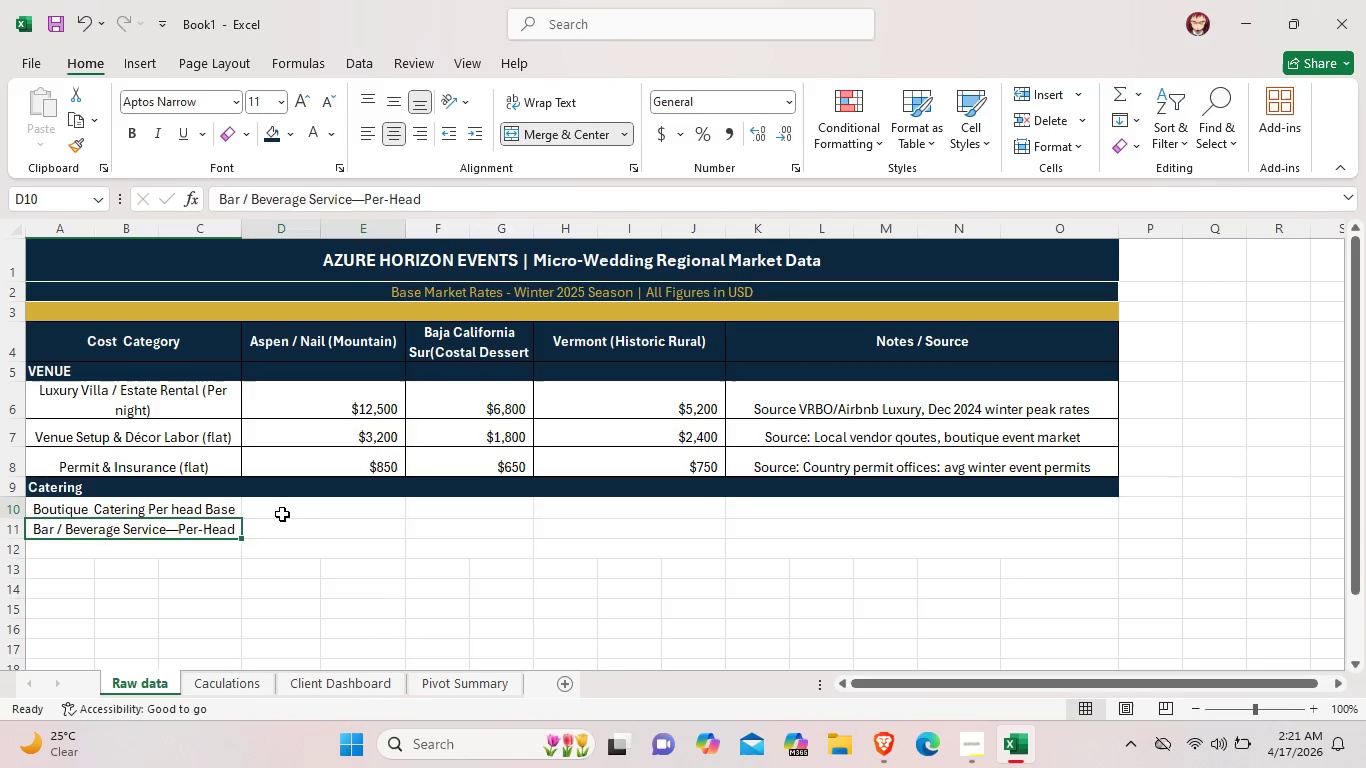 
left_click([282, 514])
 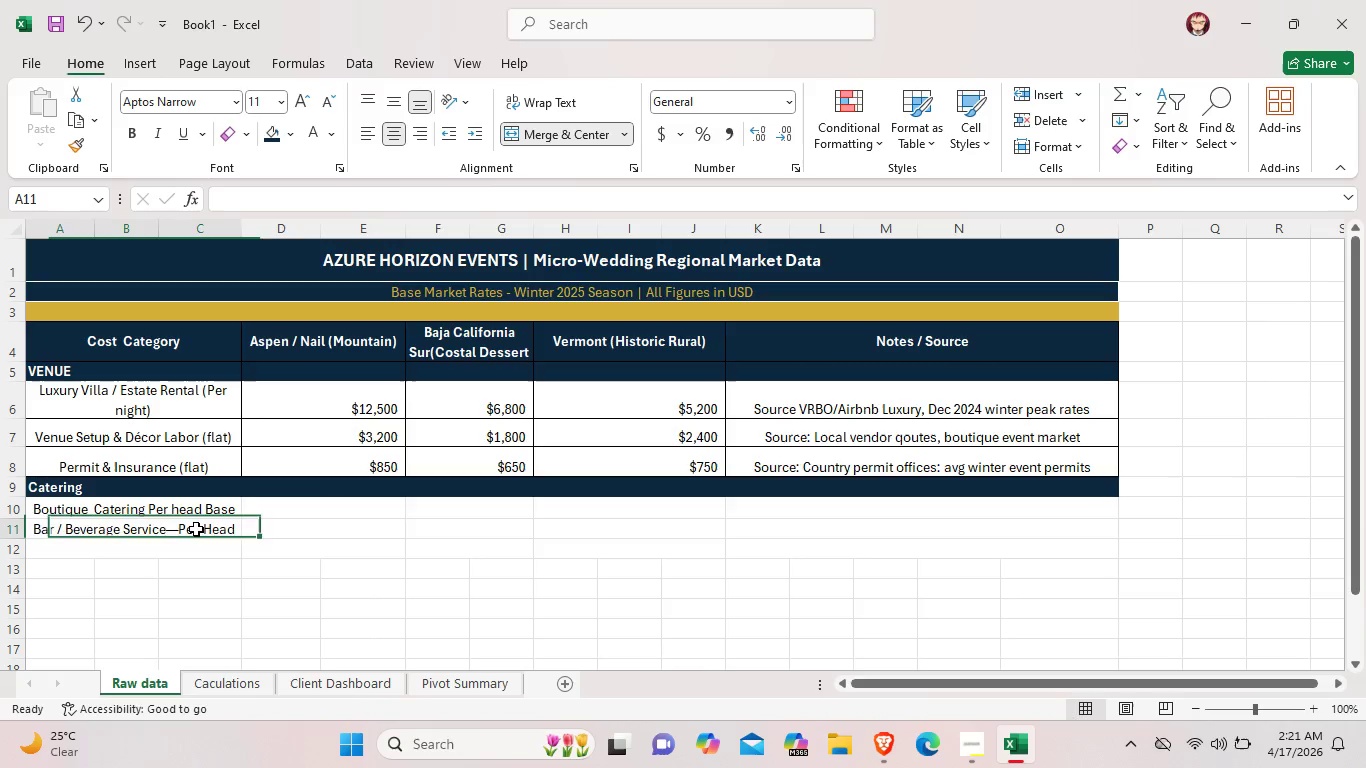 
left_click([196, 529])
 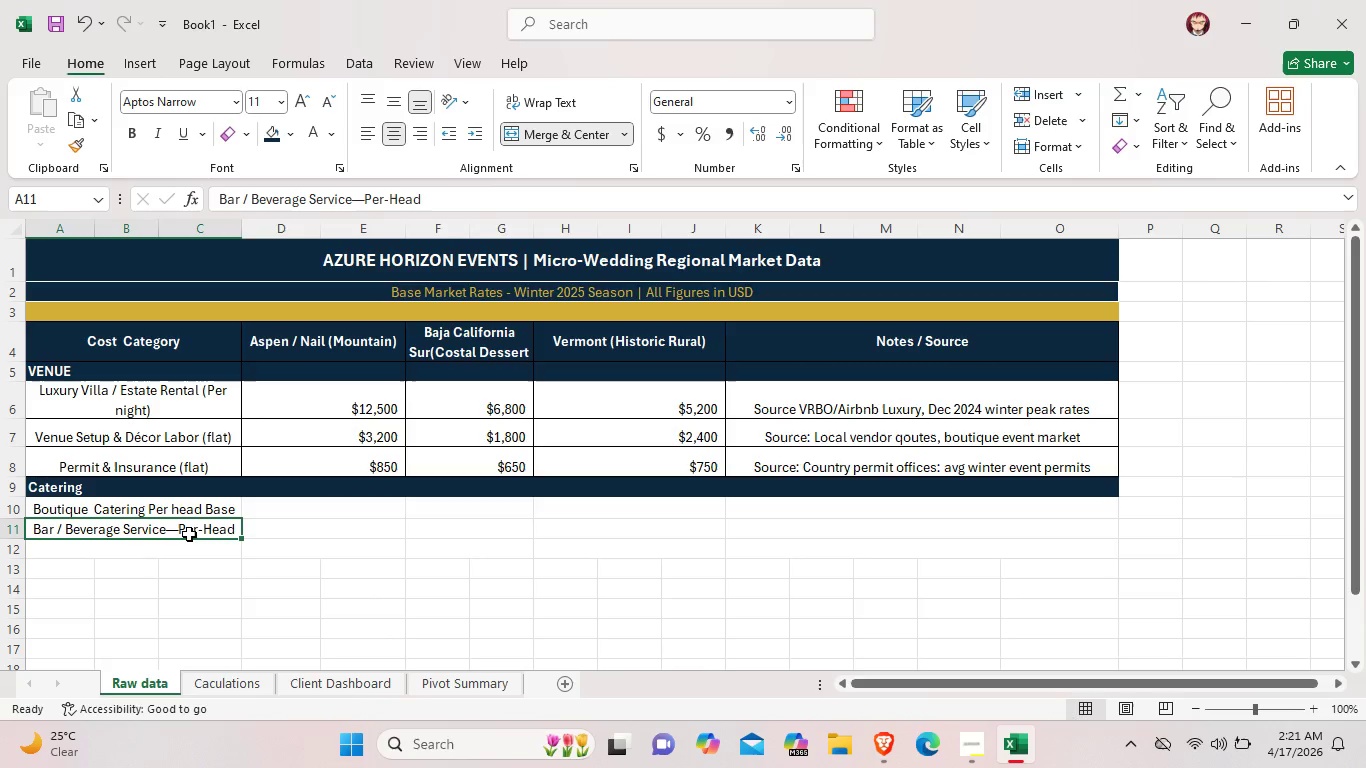 
wait(7.51)
 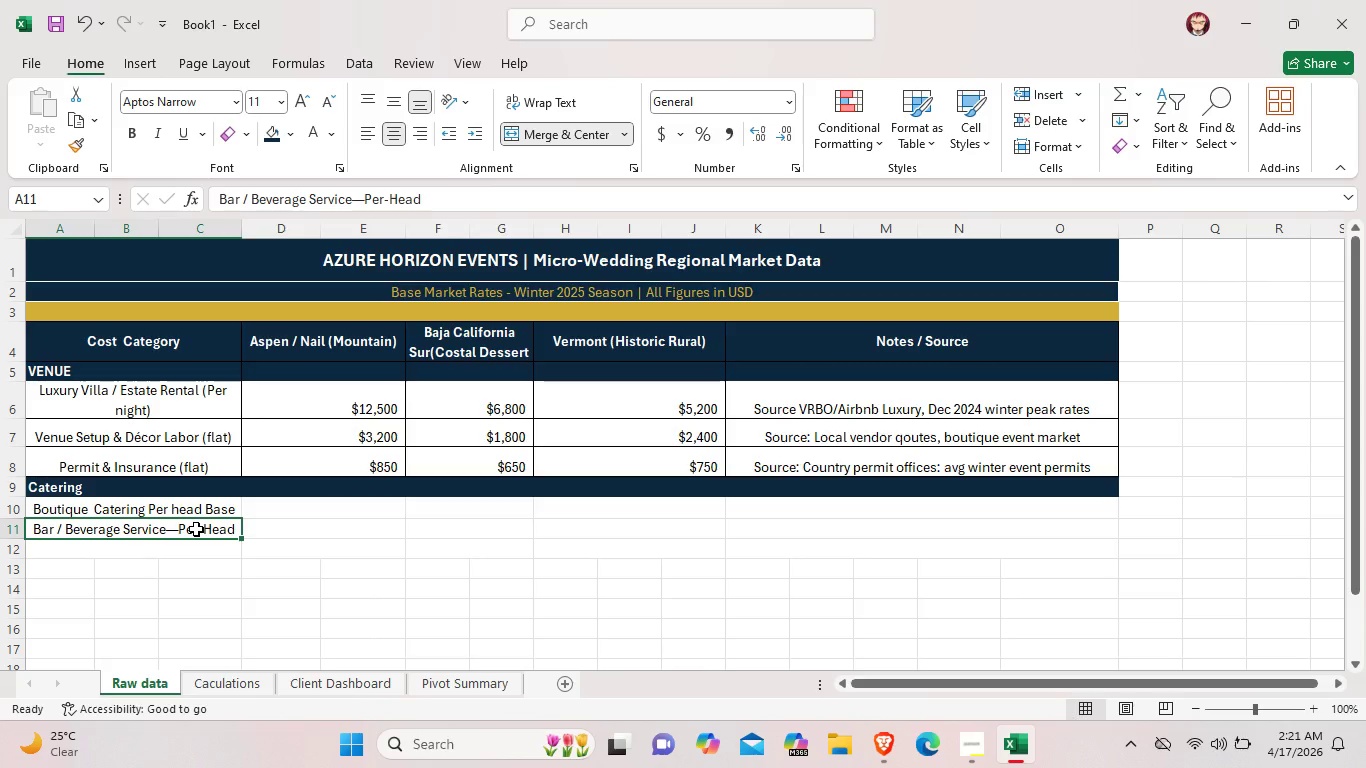 
left_click([303, 526])
 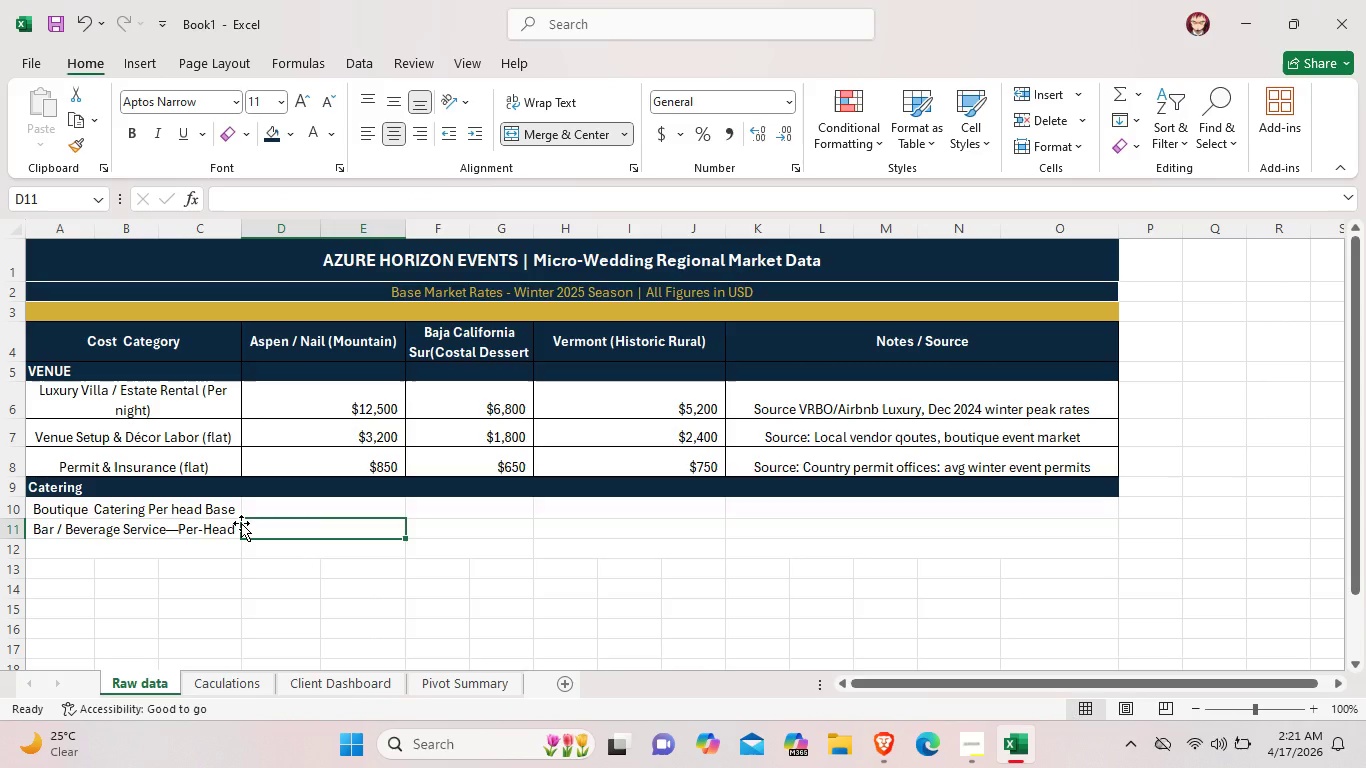 
wait(7.61)
 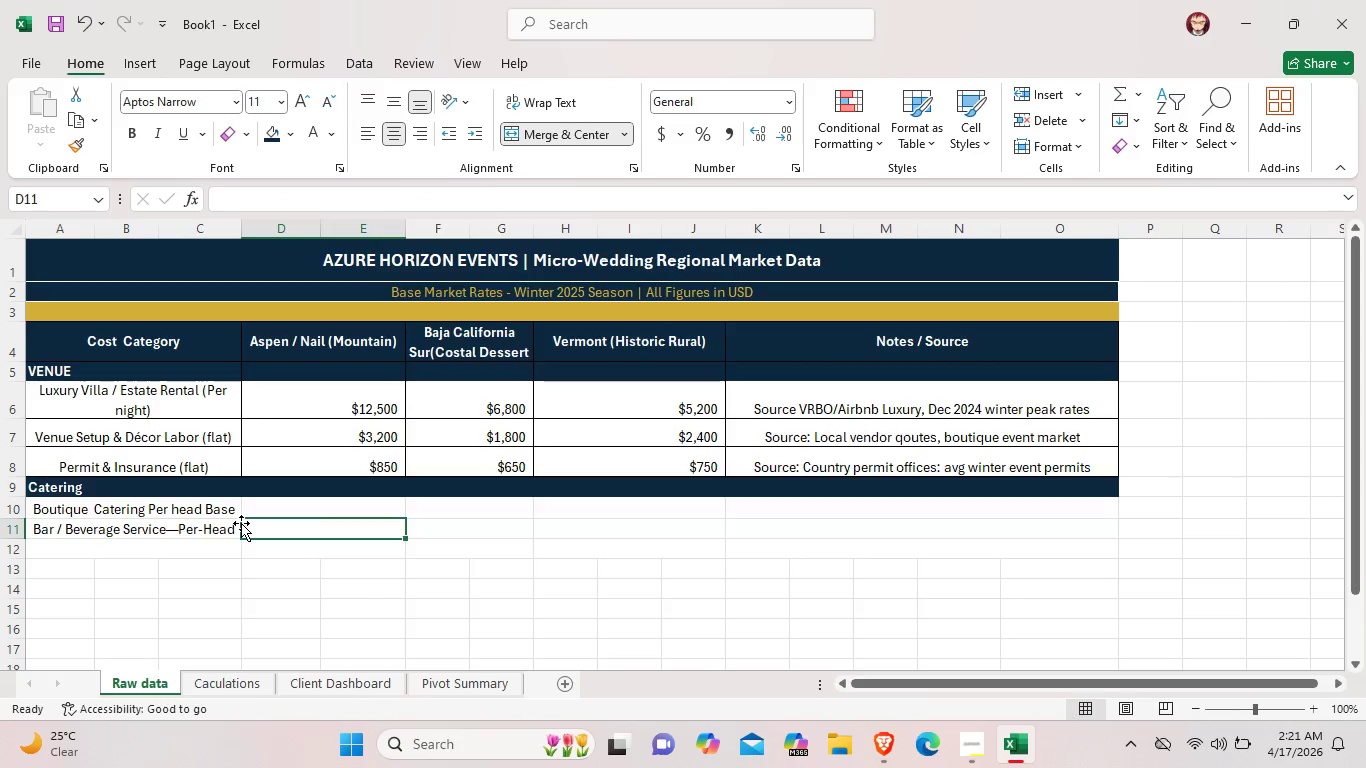 
left_click([56, 549])
 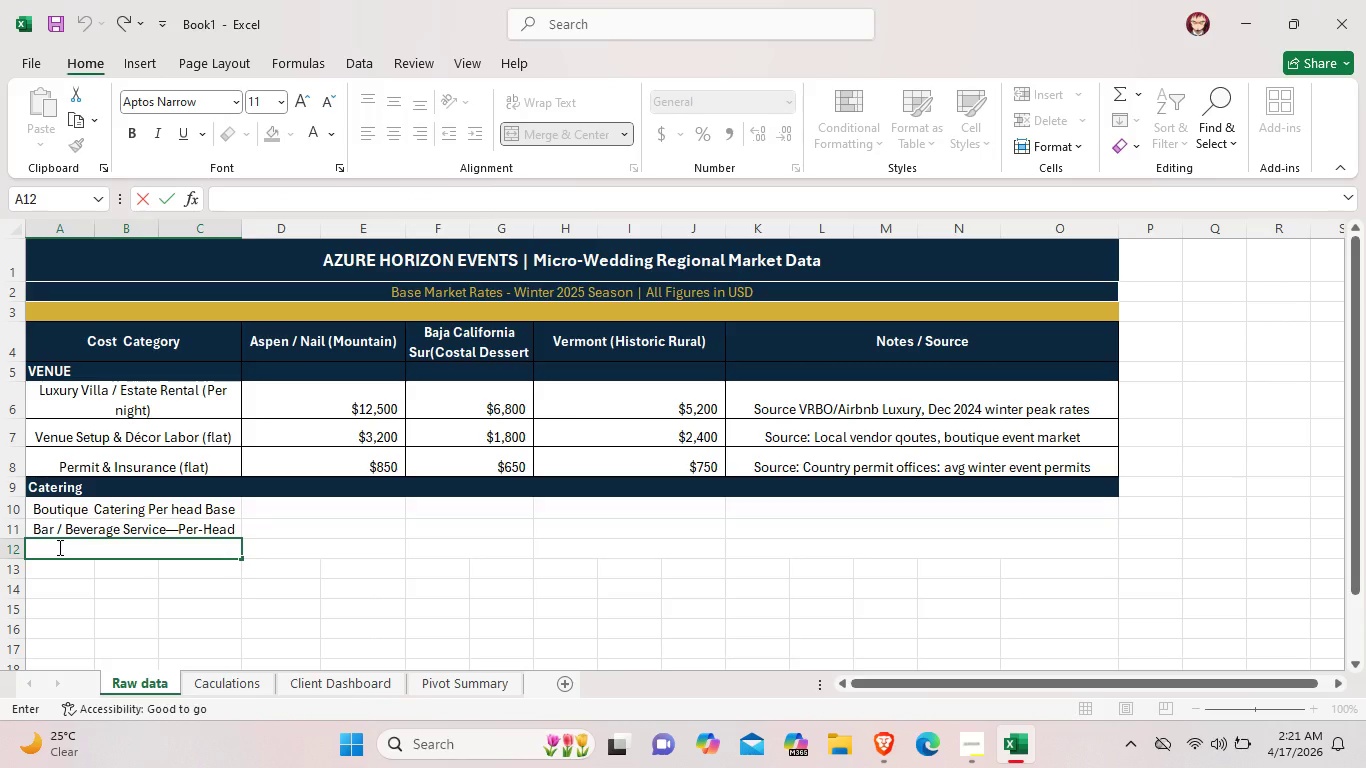 
type(Wedding Caj)
key(Backspace)
type(ke?)
key(Backspace)
type(/ Dessert )
 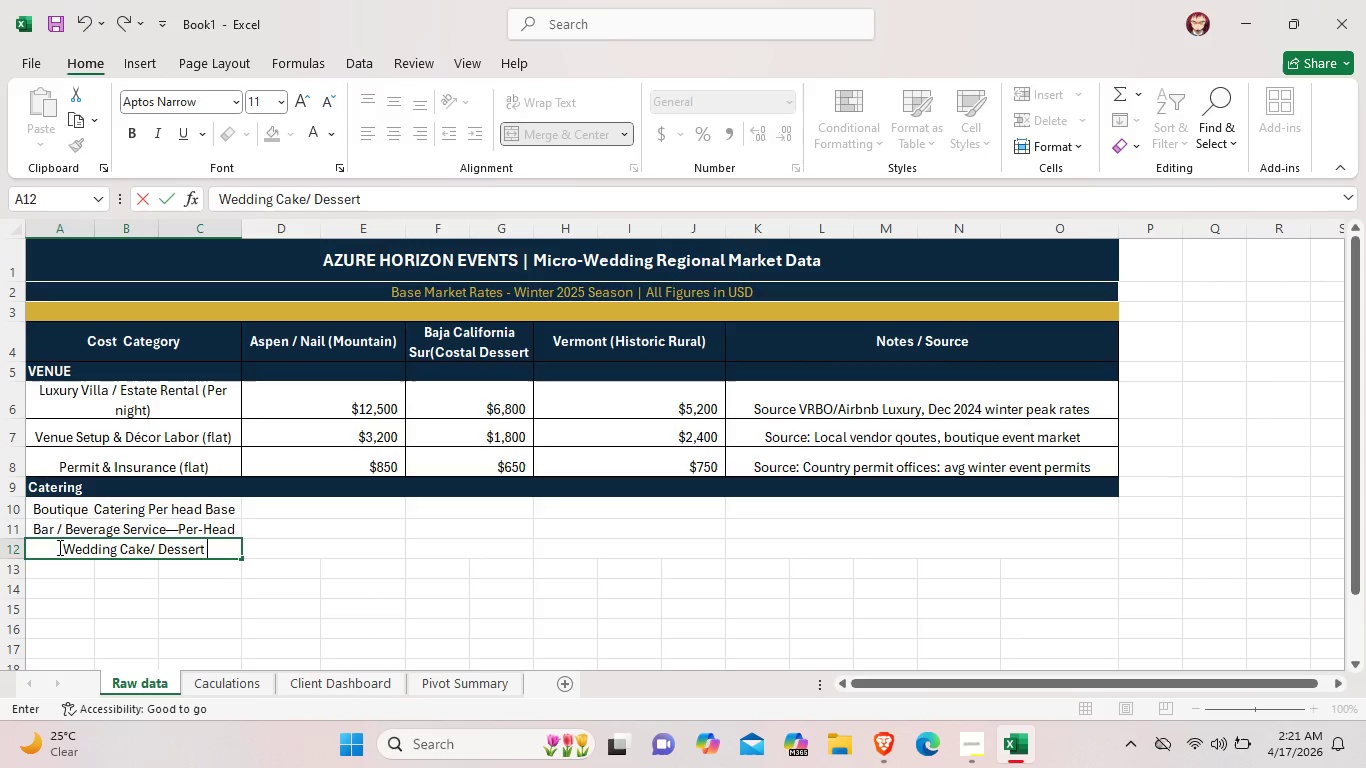 
type((flat))
 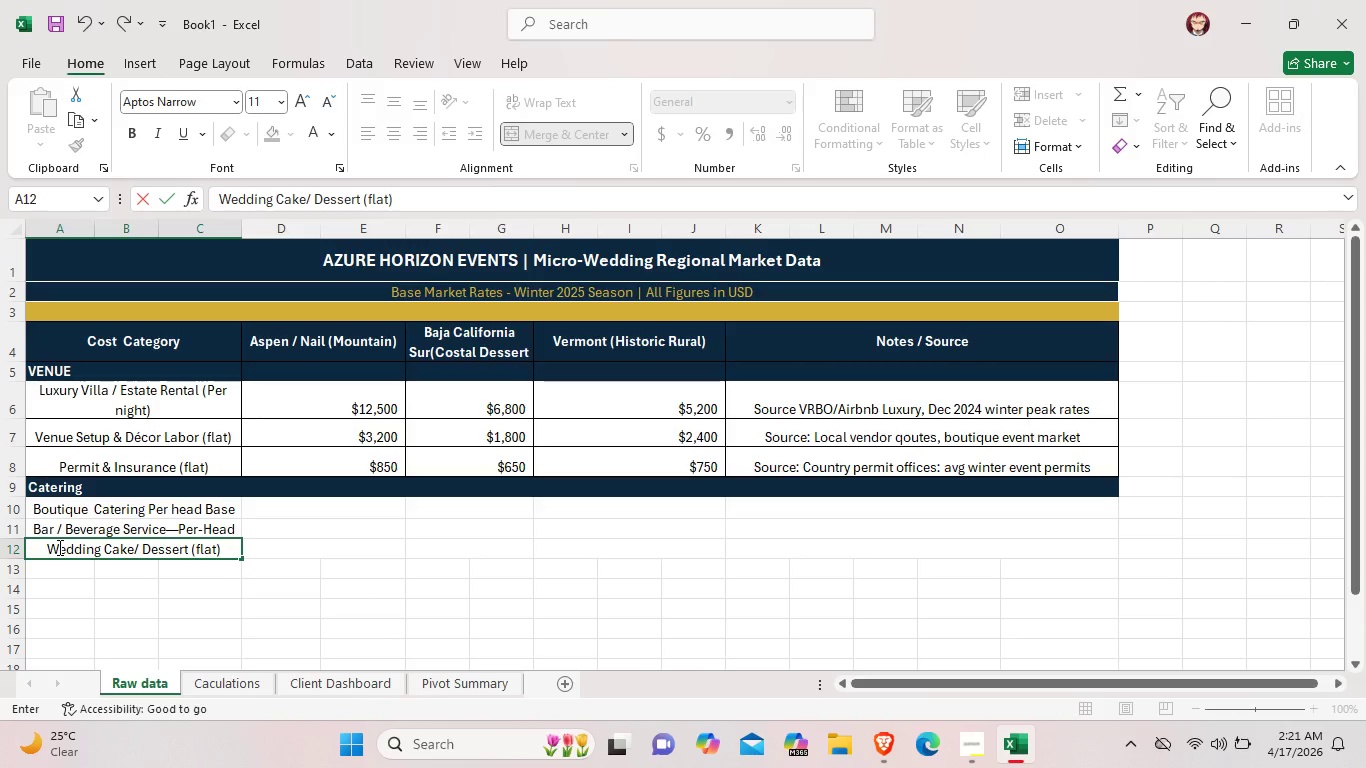 
double_click([304, 509])
 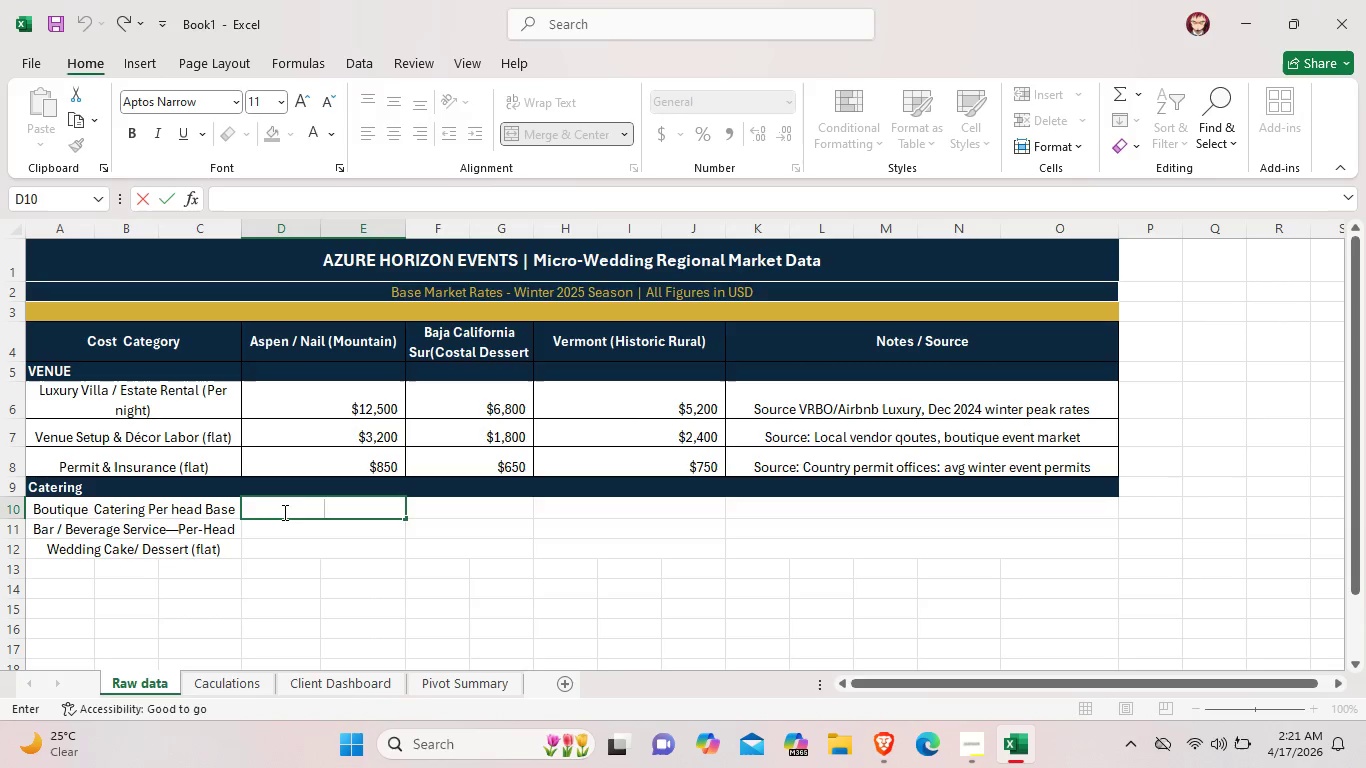 
wait(5.22)
 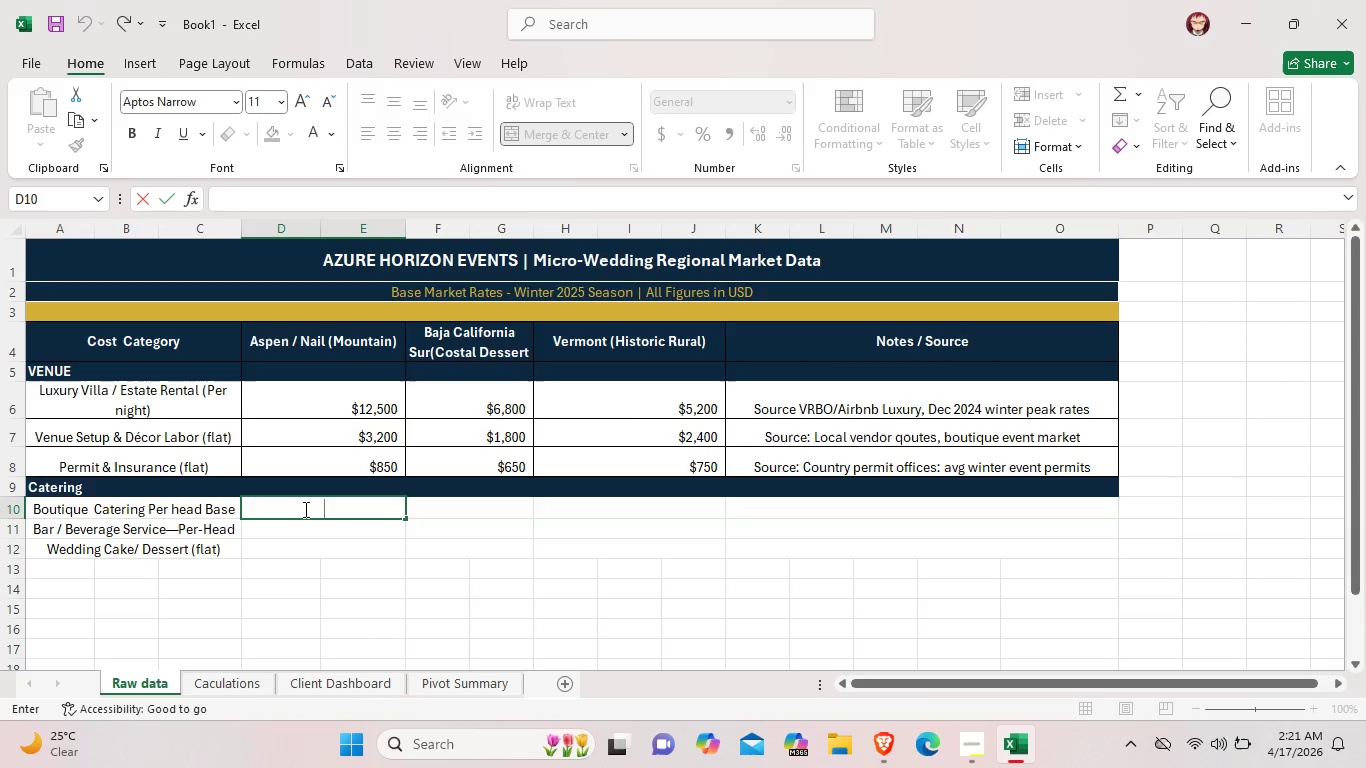 
key(Shift+ShiftLeft)
 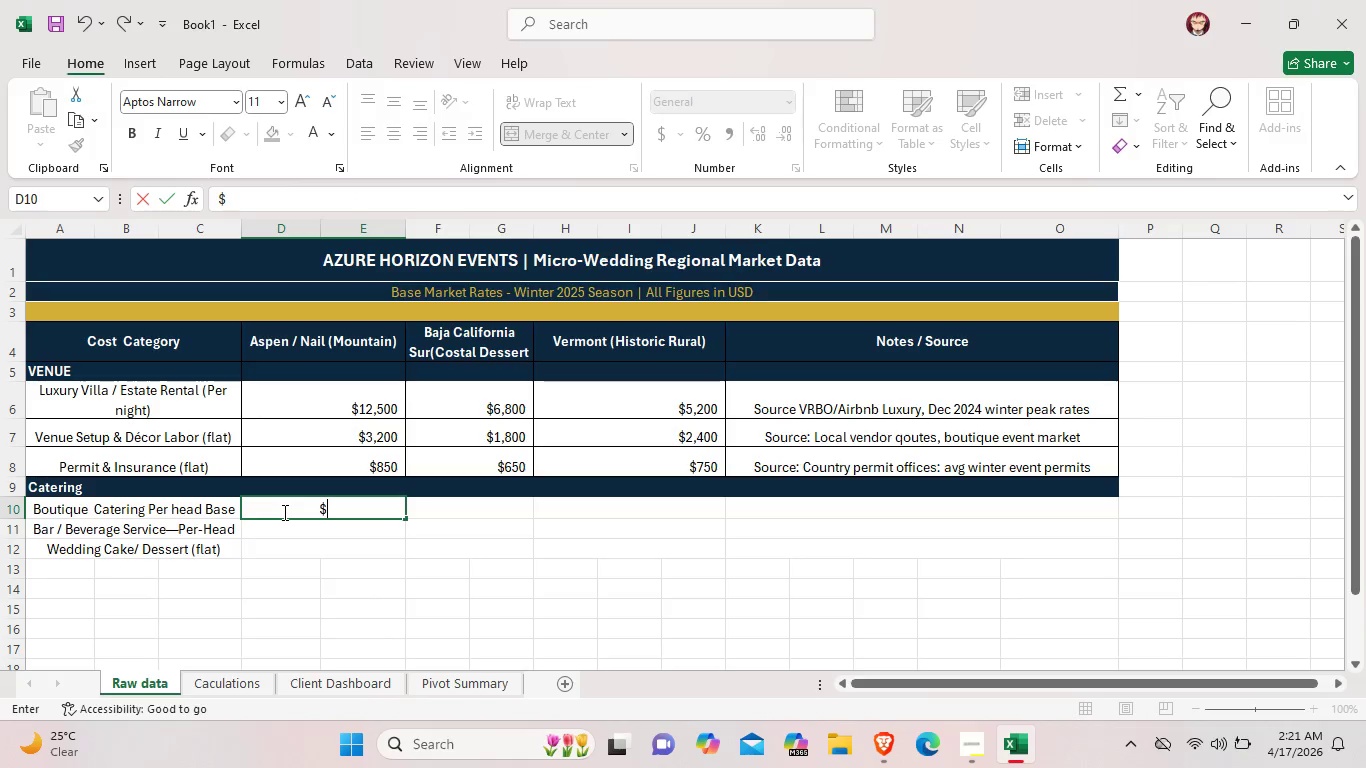 
key(Shift+4)
 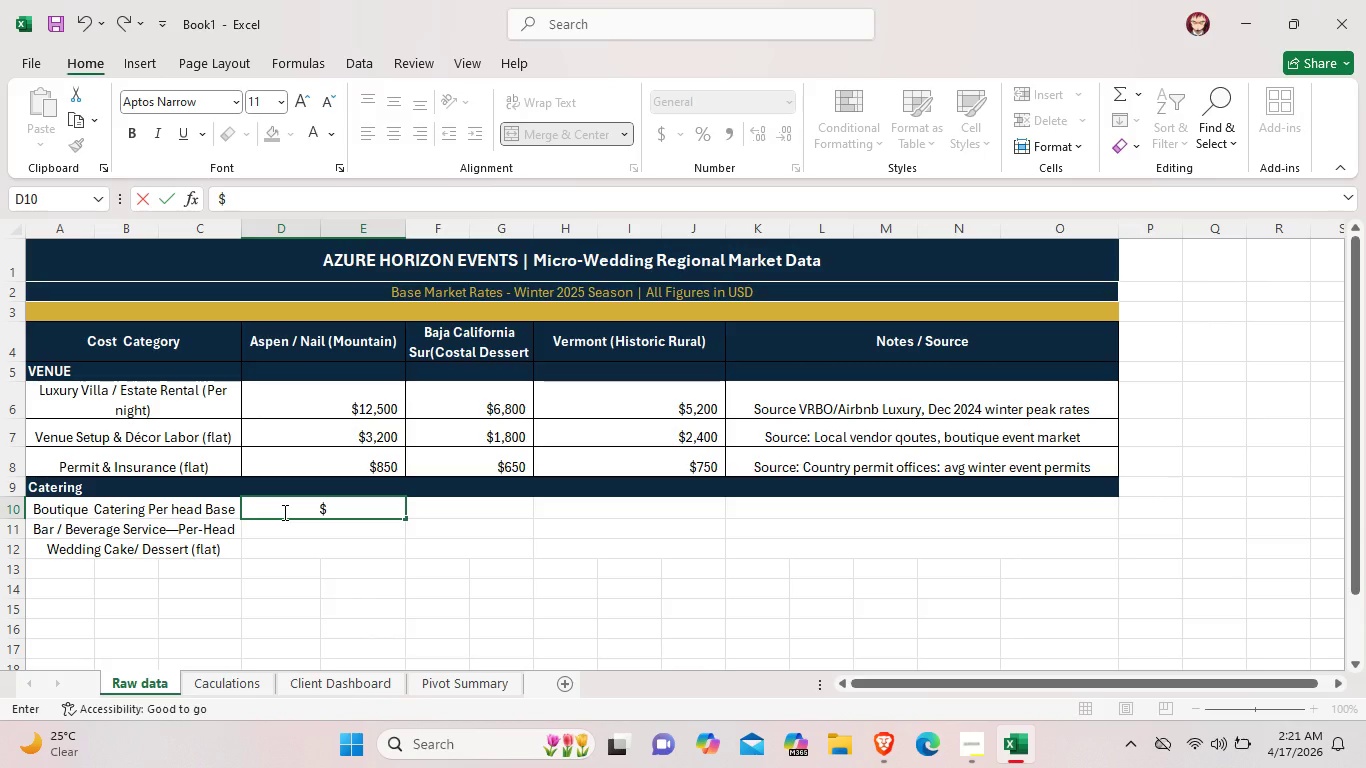 
wait(6.06)
 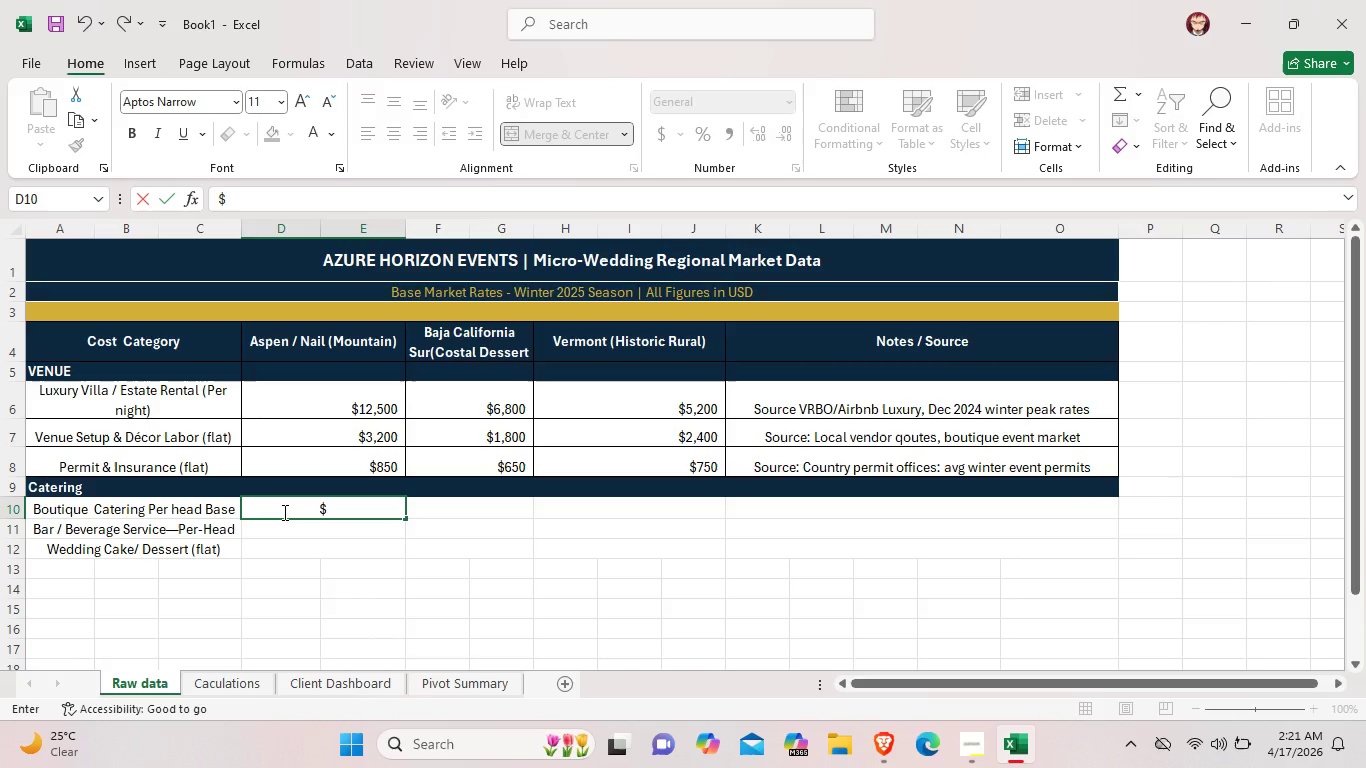 
type(320)
 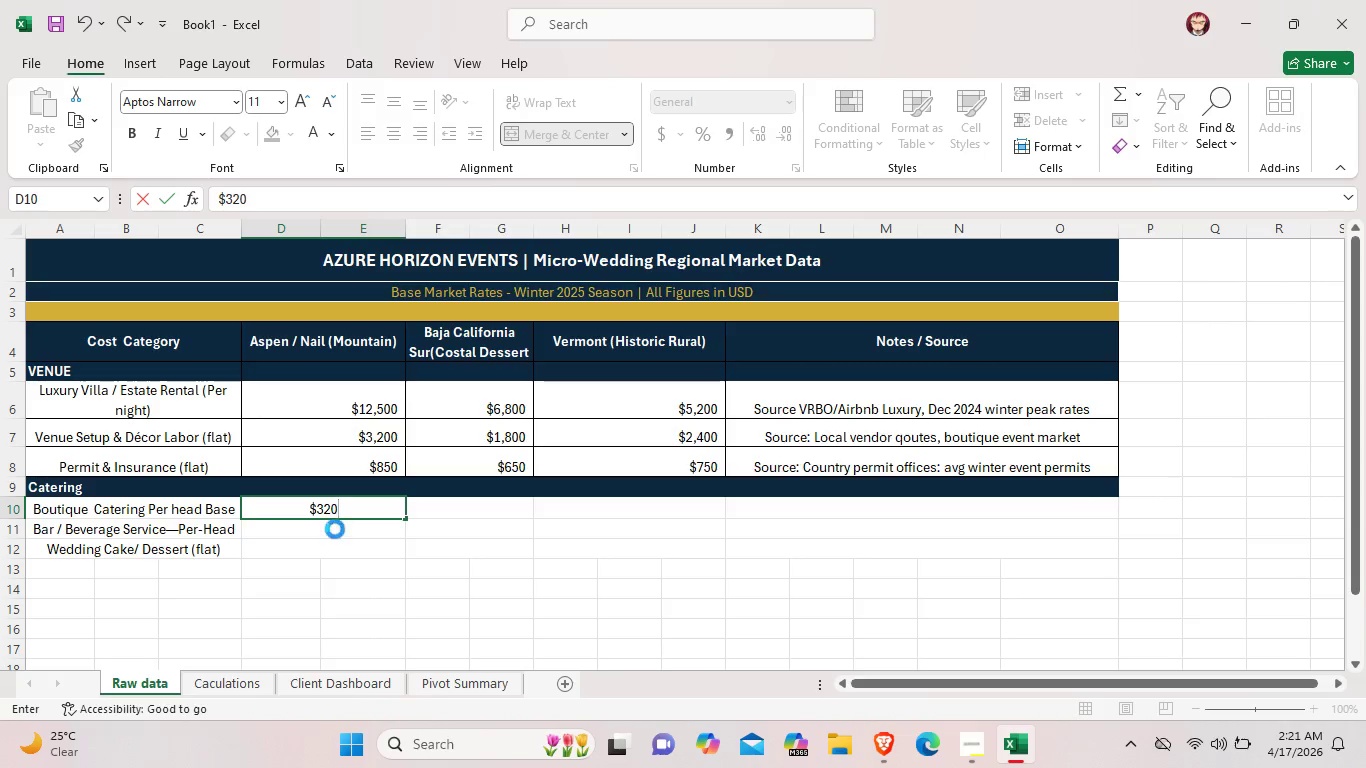 
double_click([335, 528])
 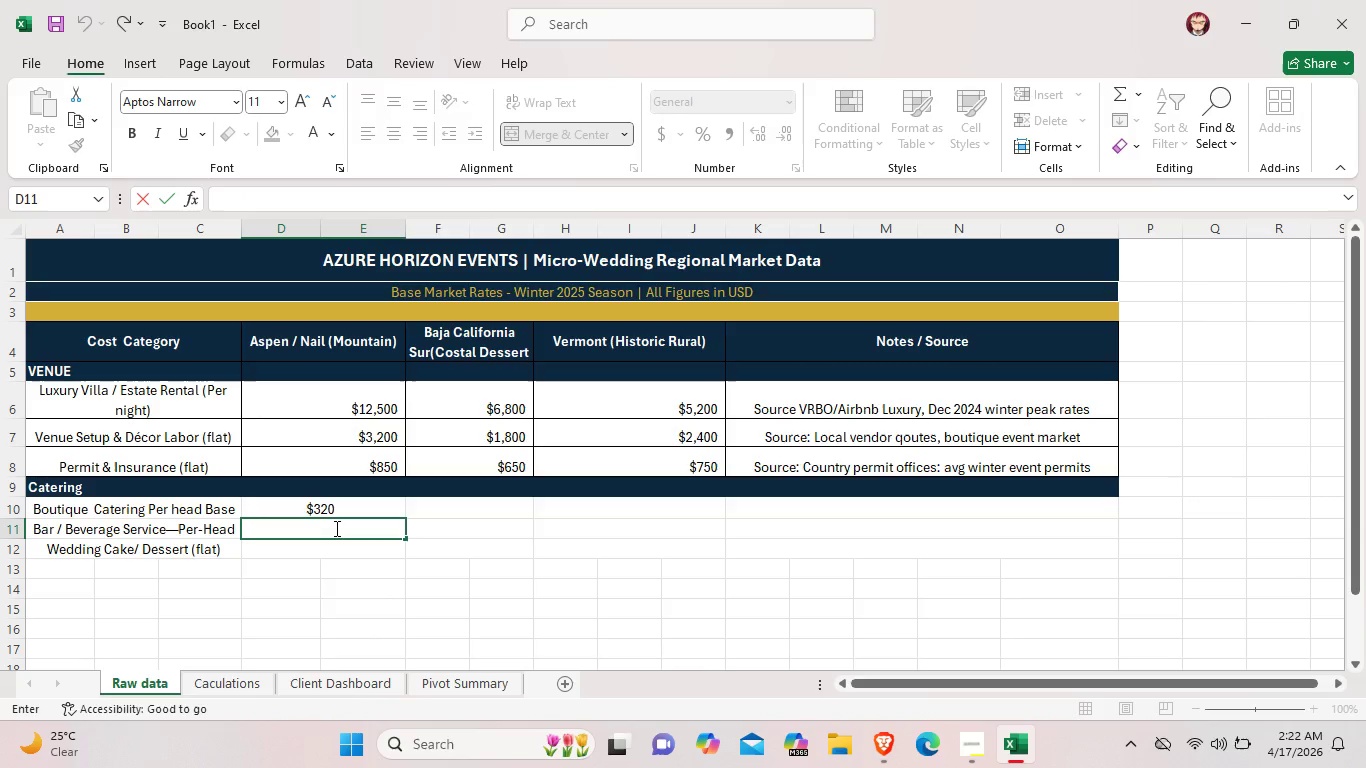 
key(Shift+4)
 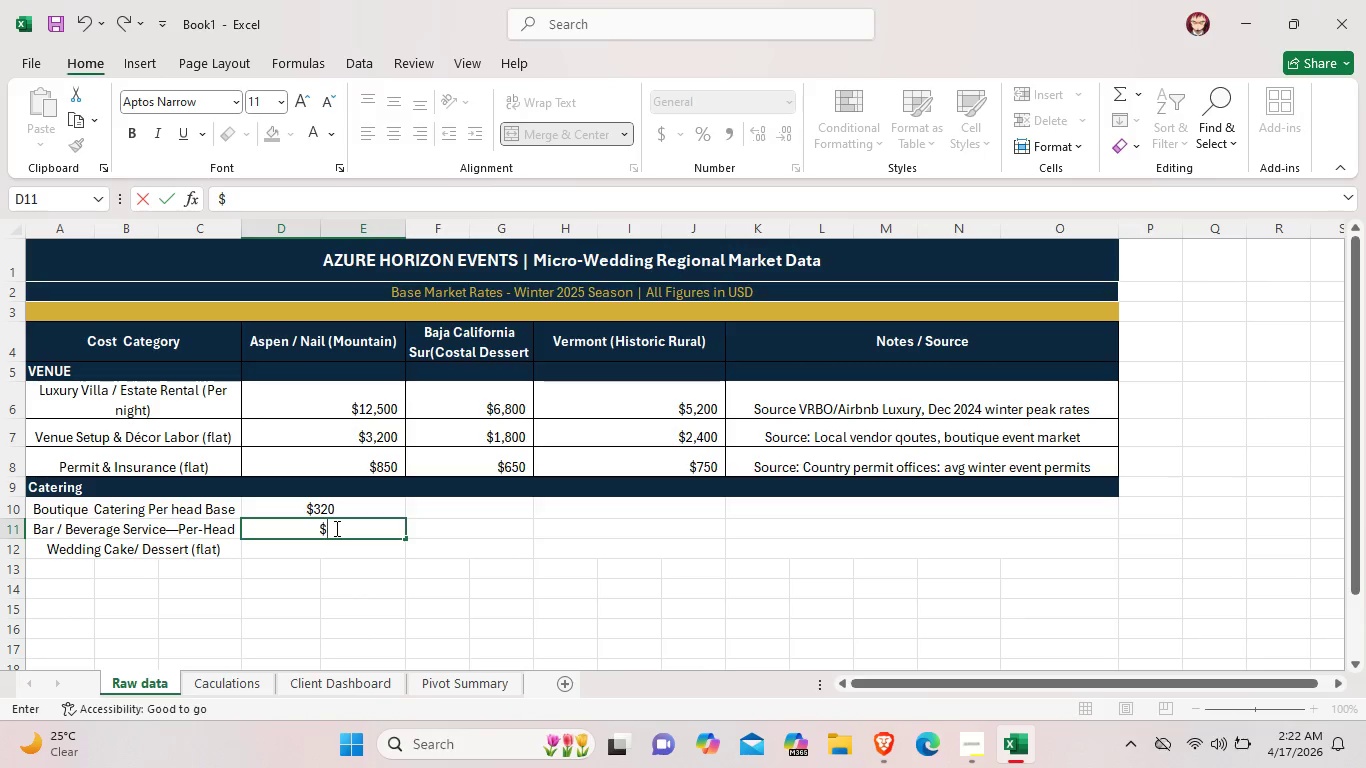 
type(145)
 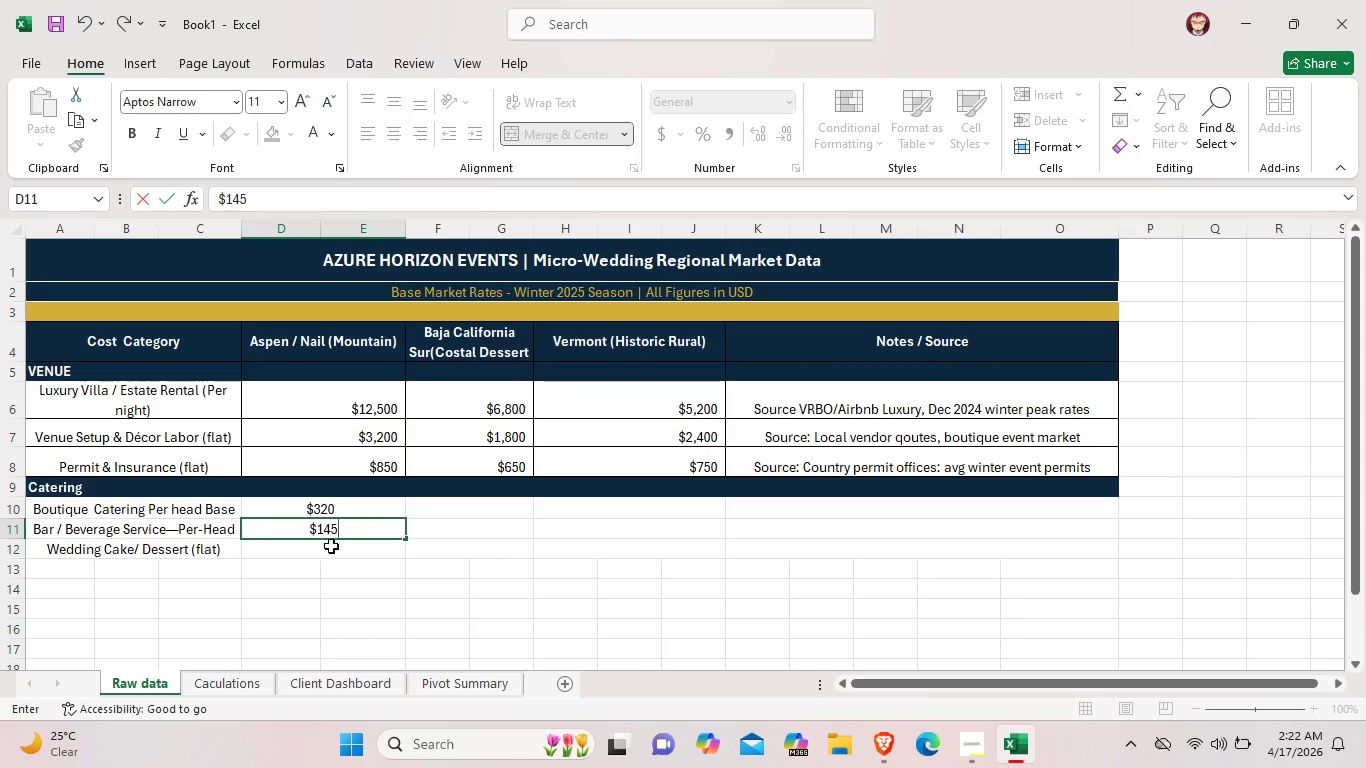 
double_click([333, 550])
 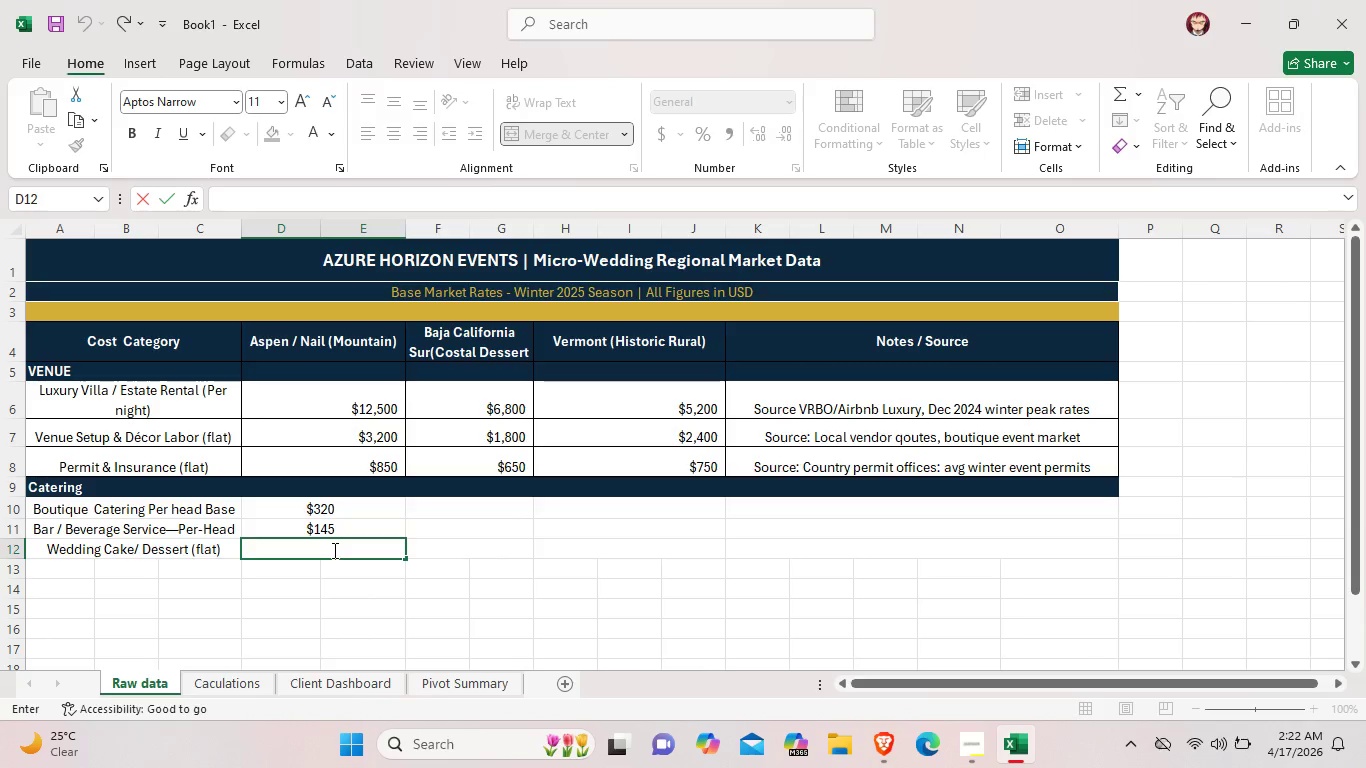 
type($1,200)
 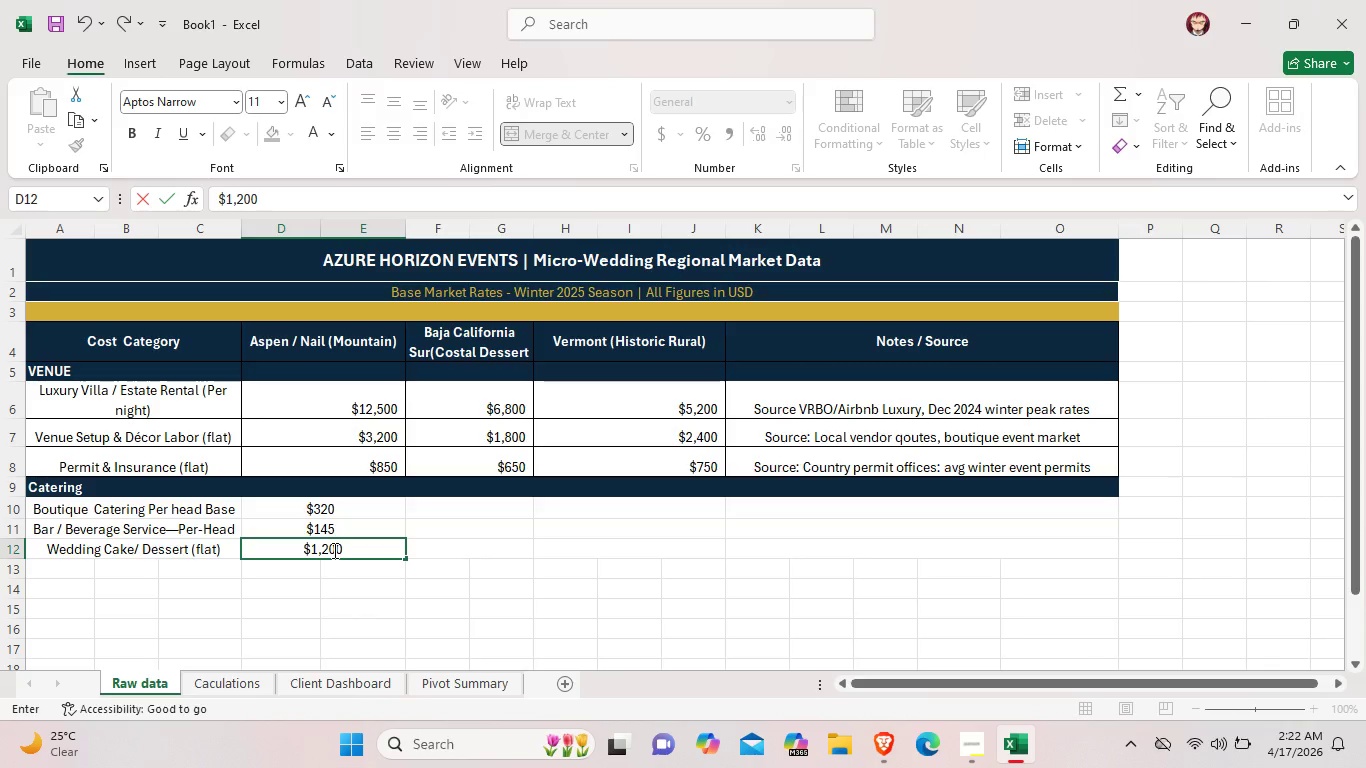 
left_click([364, 511])
 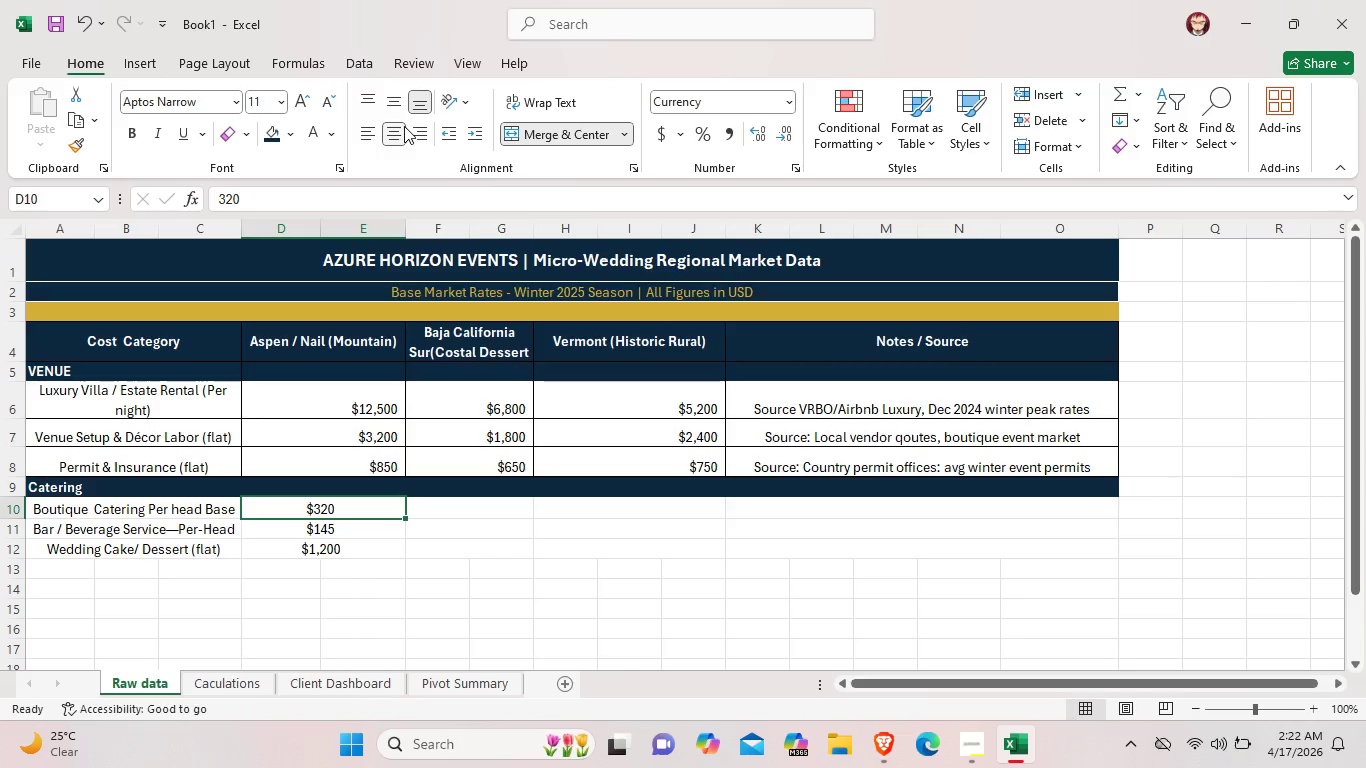 
left_click([416, 132])
 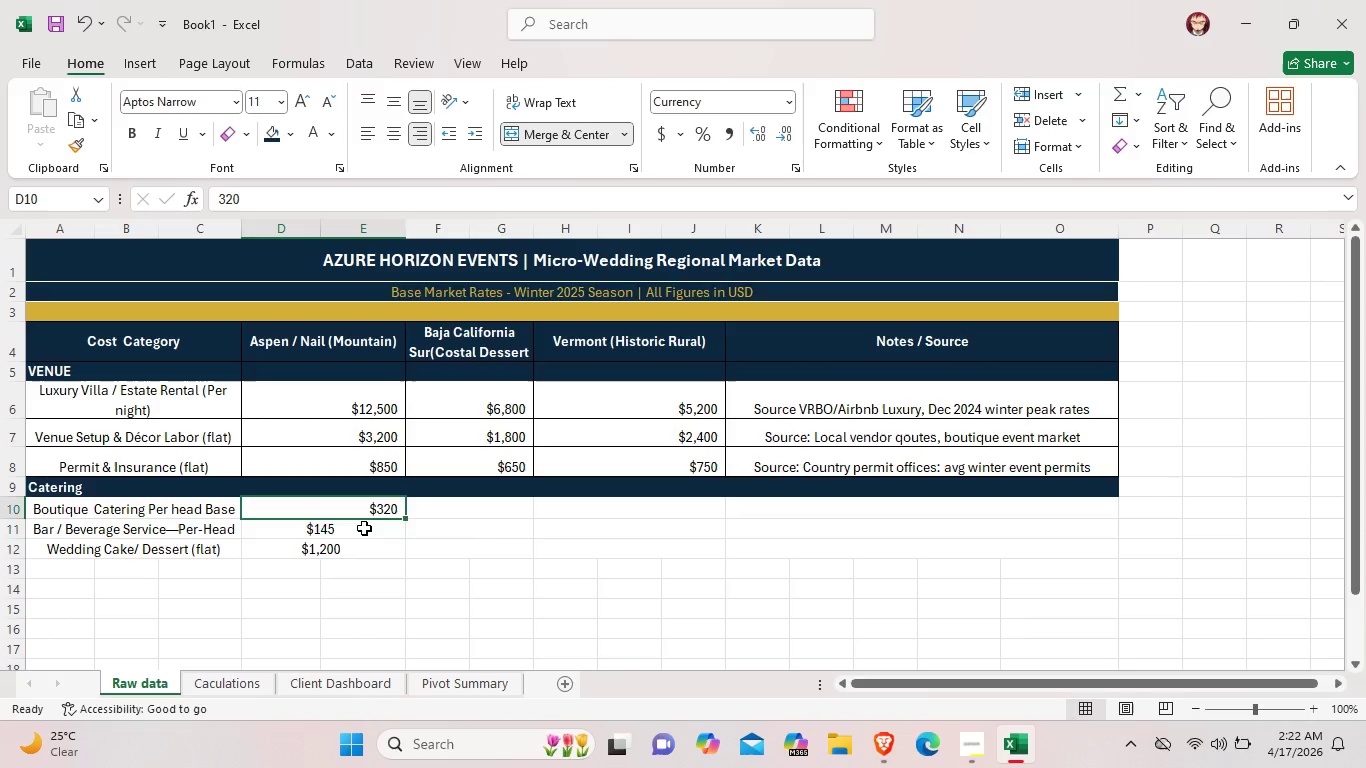 
left_click([364, 528])
 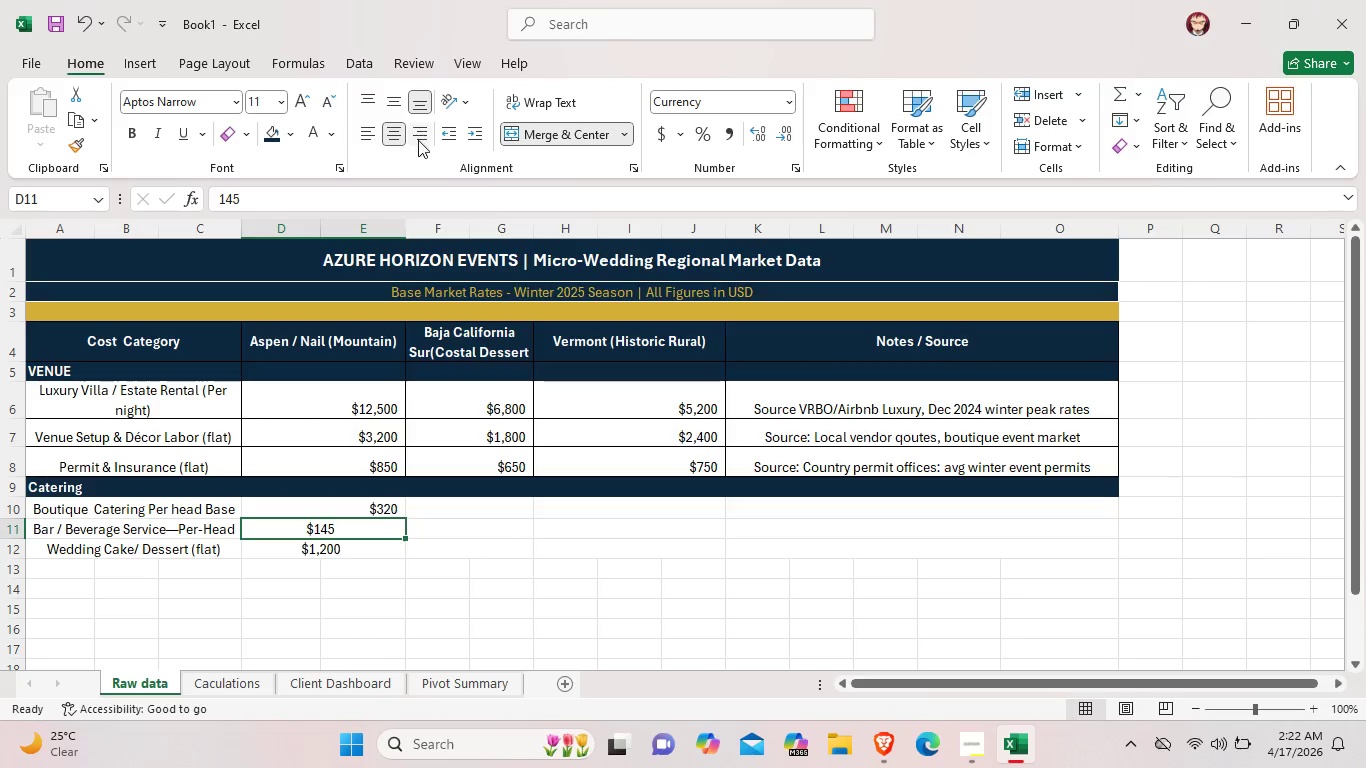 
left_click([418, 140])
 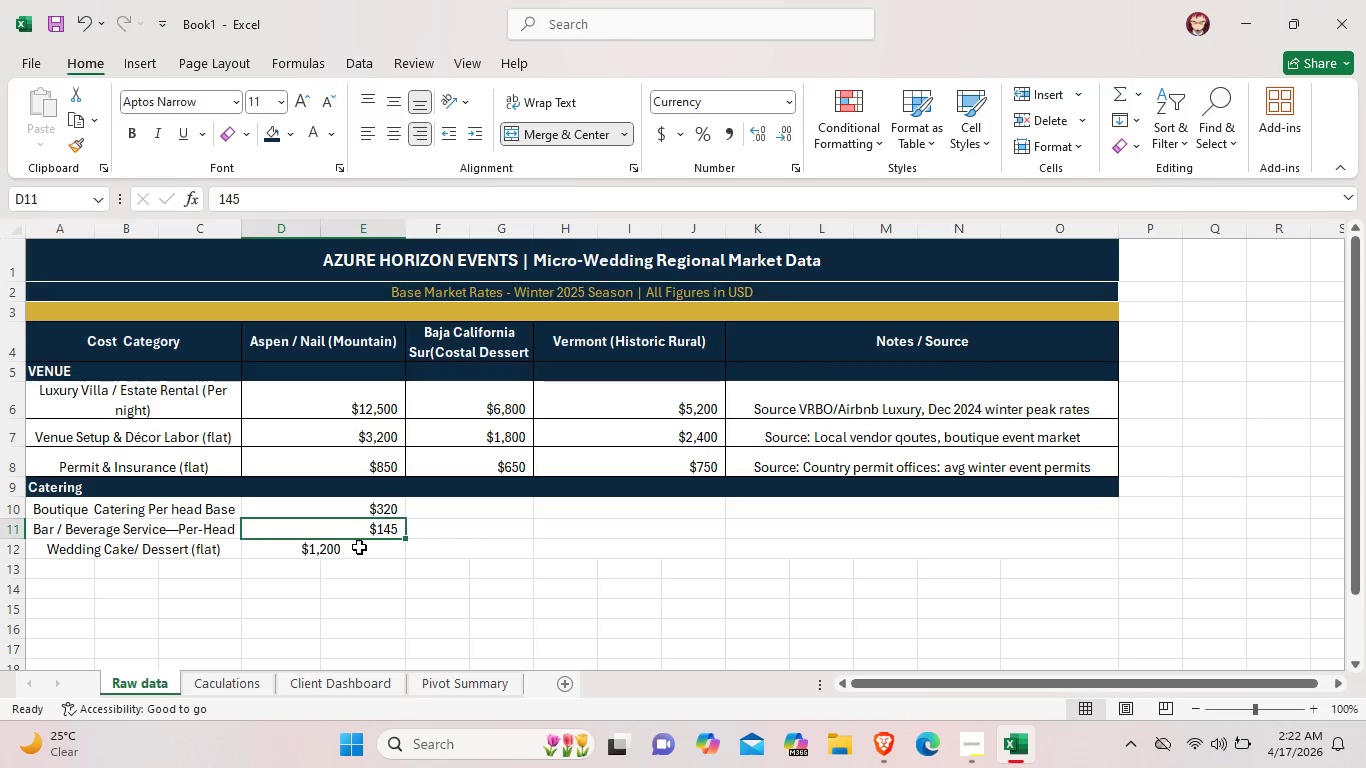 
left_click([360, 544])
 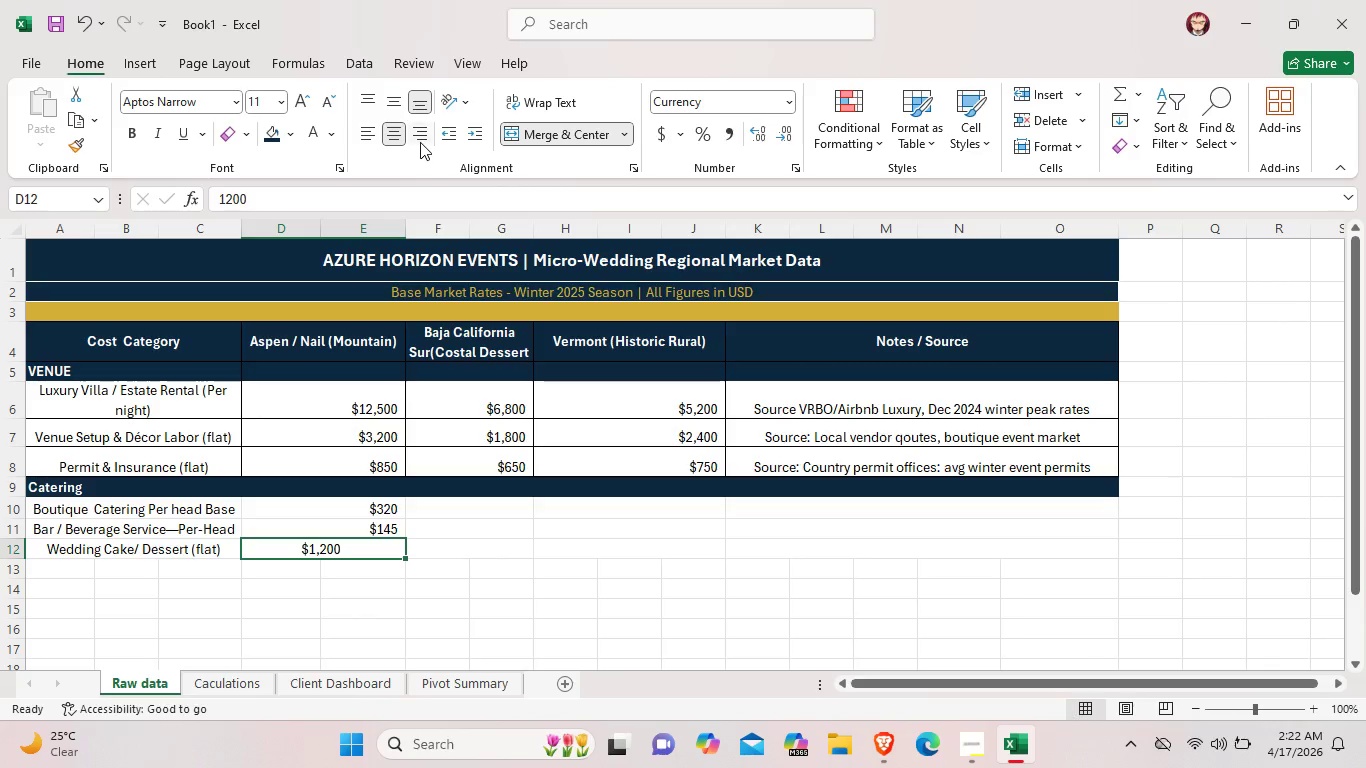 
double_click([420, 142])
 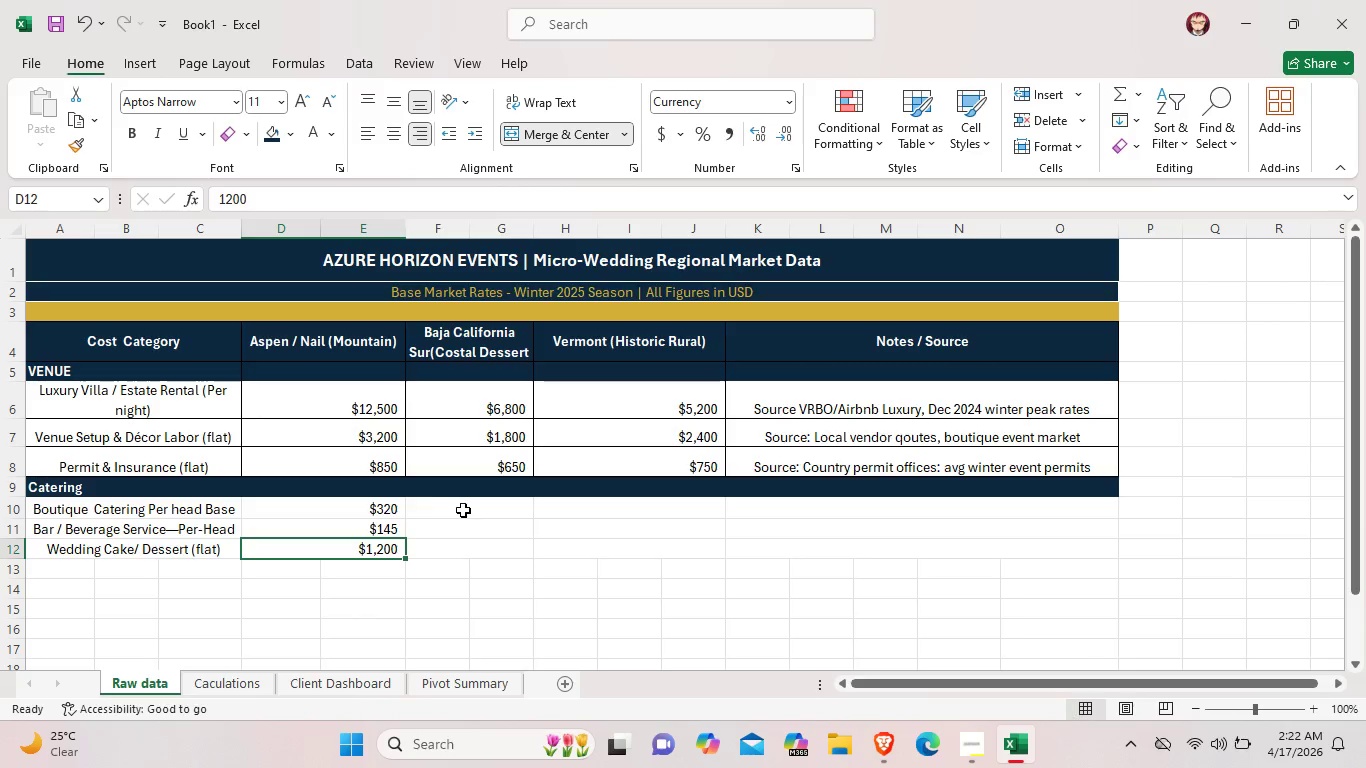 
left_click([463, 506])
 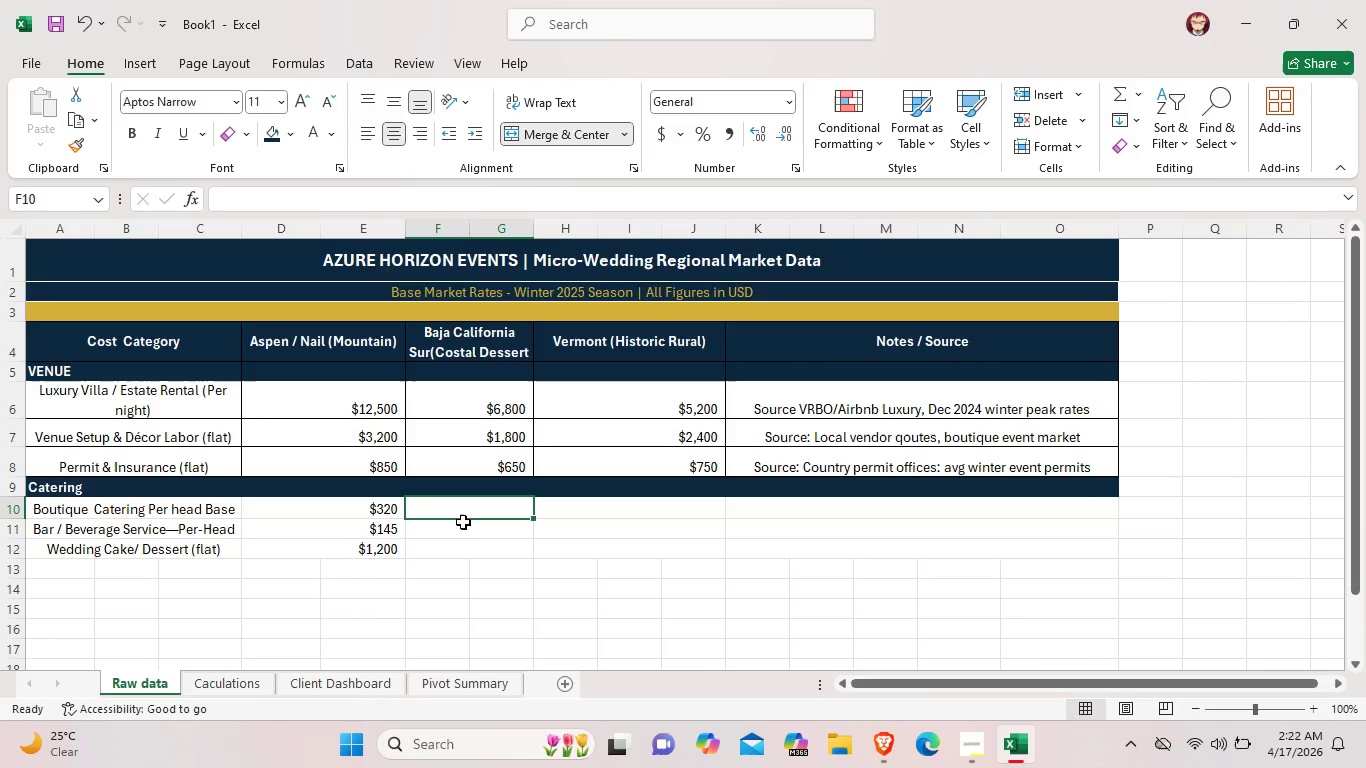 
left_click([475, 539])
 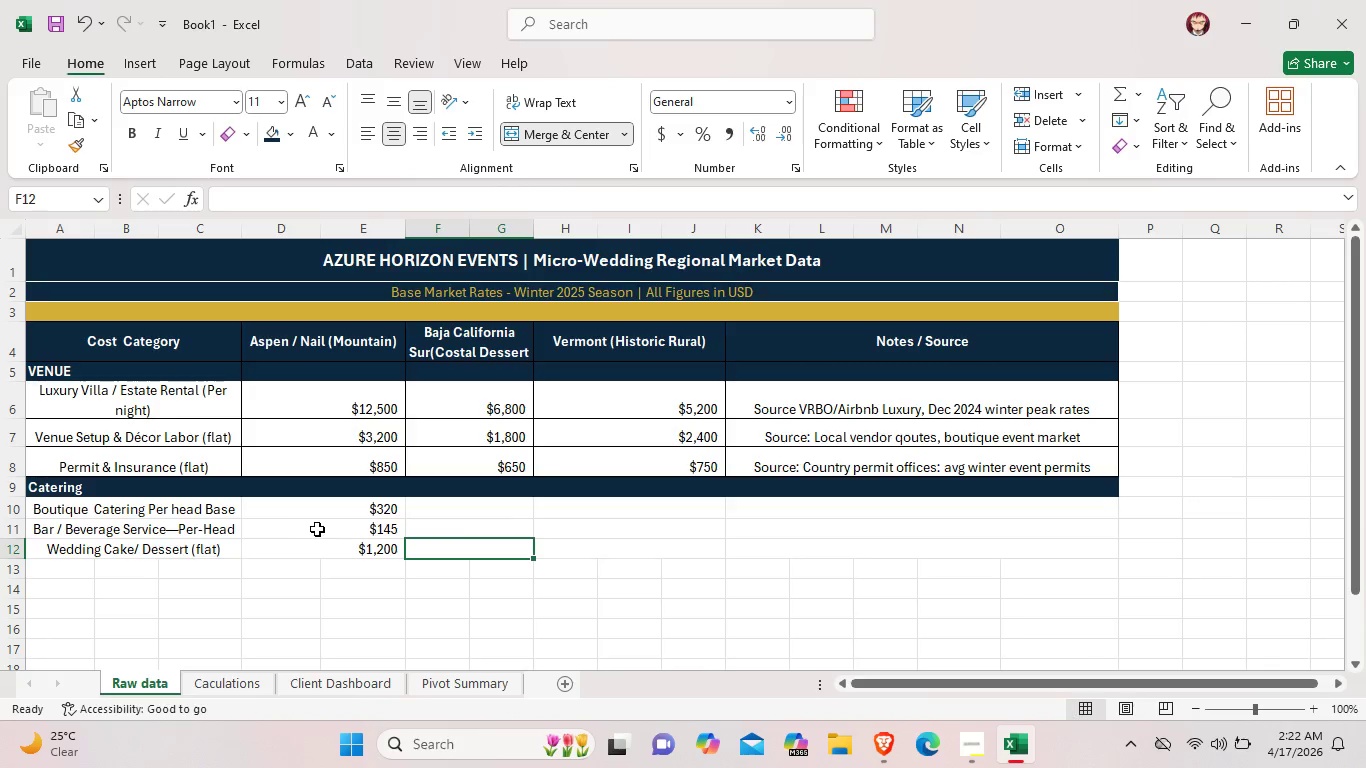 
double_click([453, 510])
 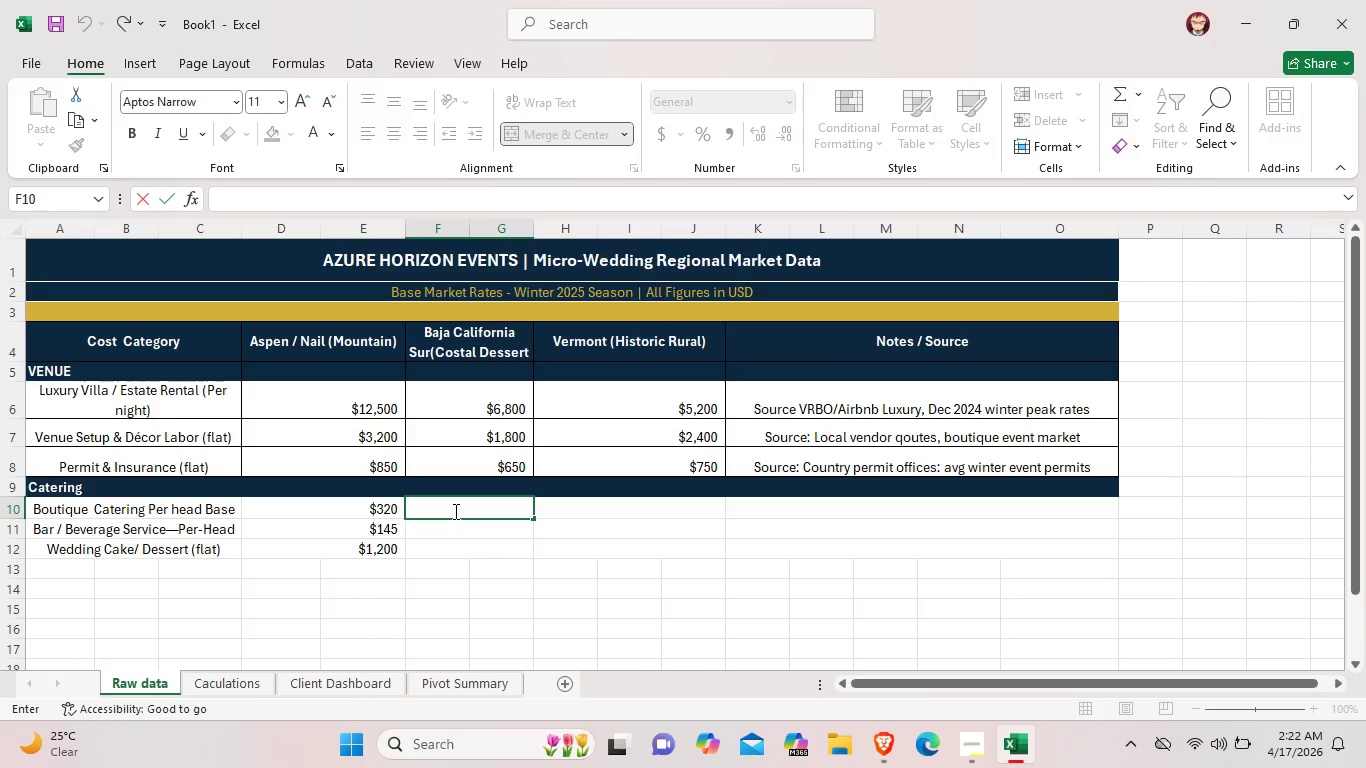 
wait(5.09)
 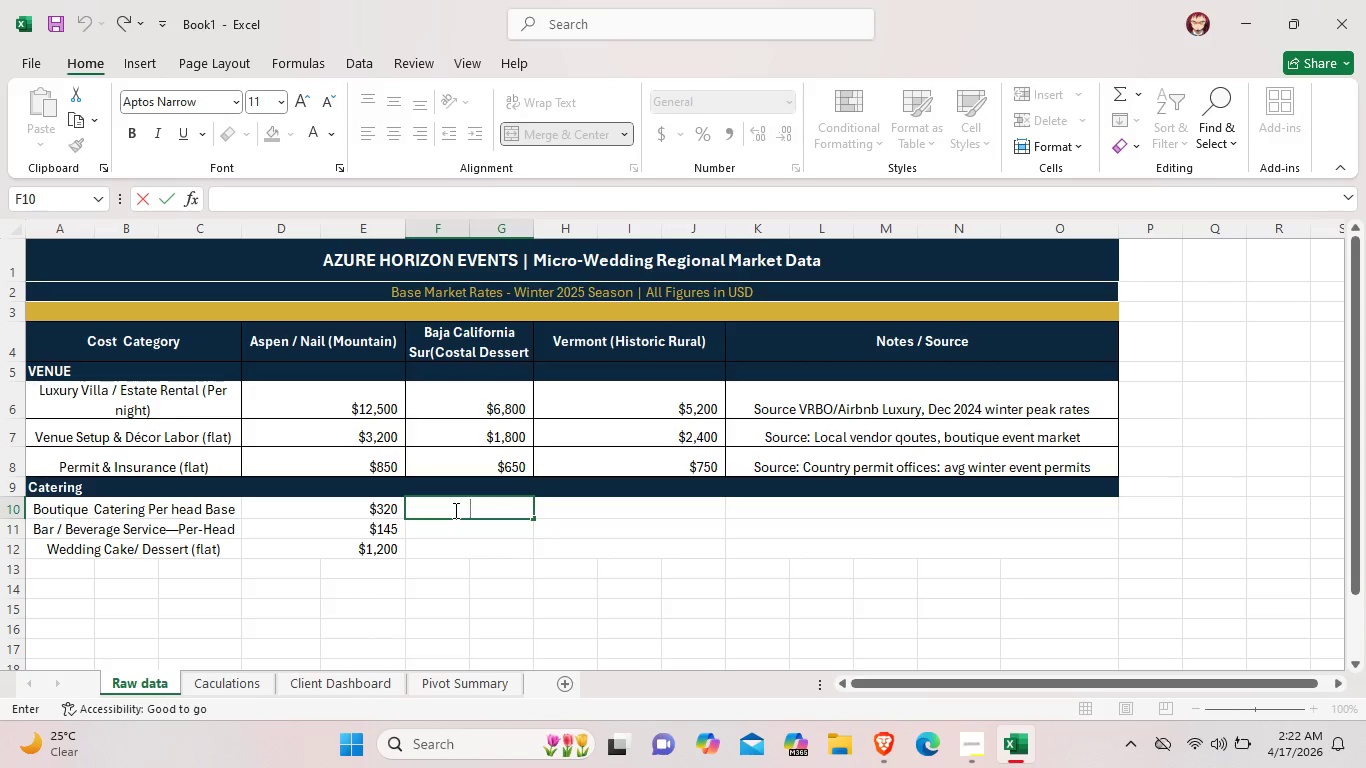 
key(Shift+4)
 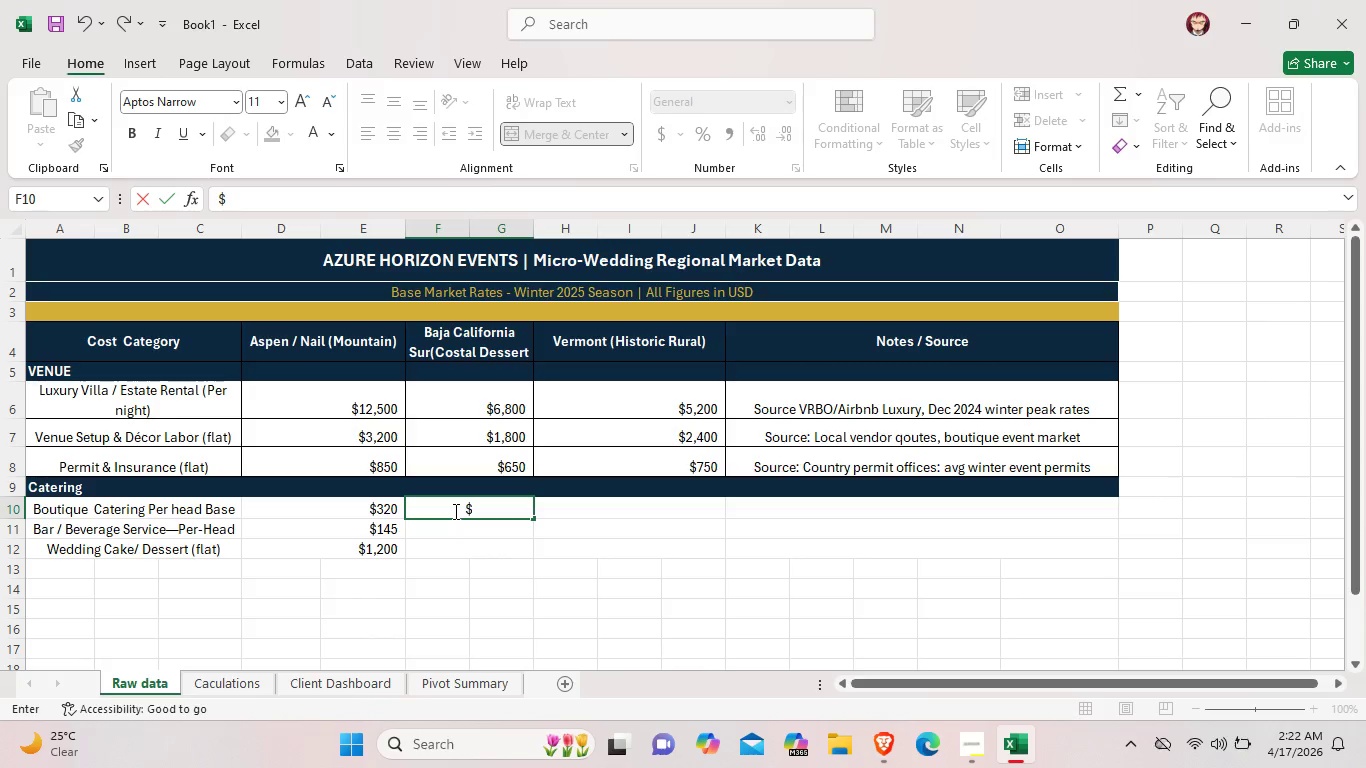 
type(6,800)
 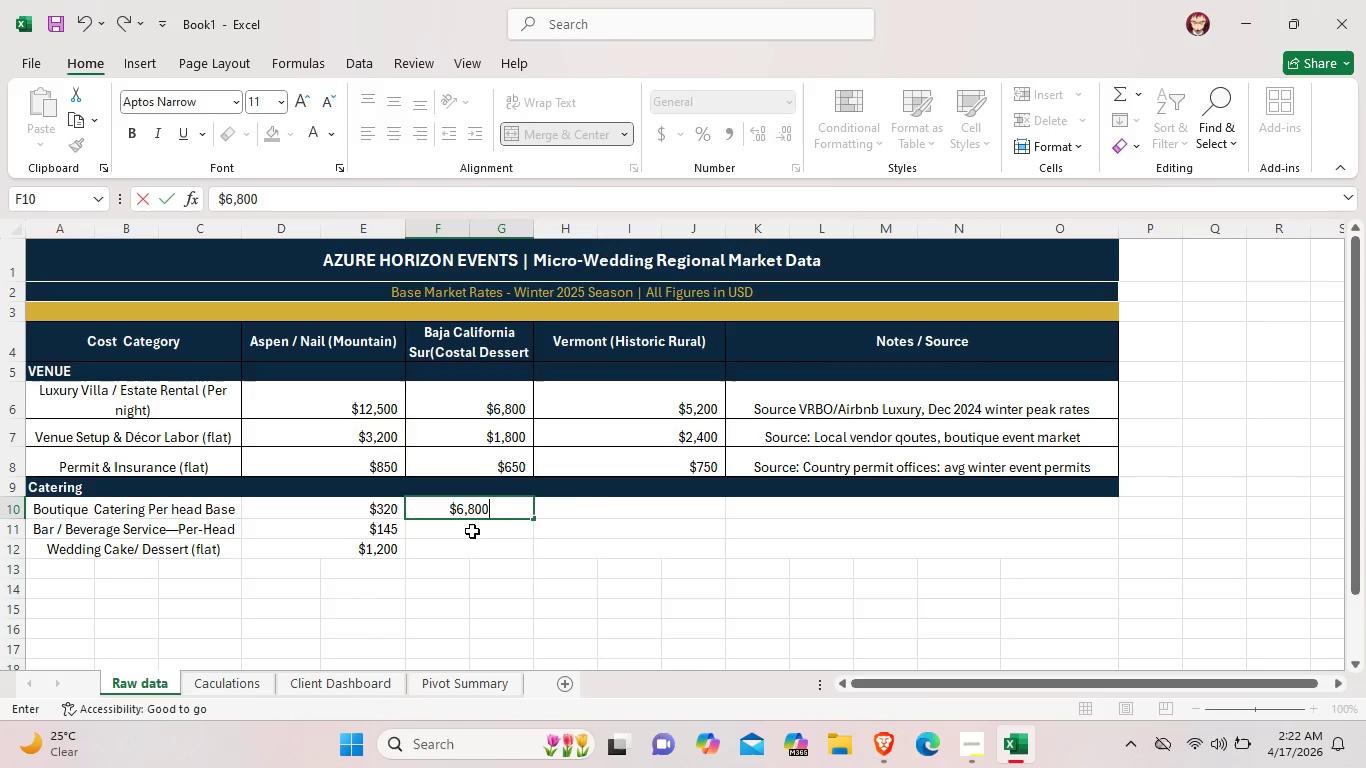 
double_click([472, 531])
 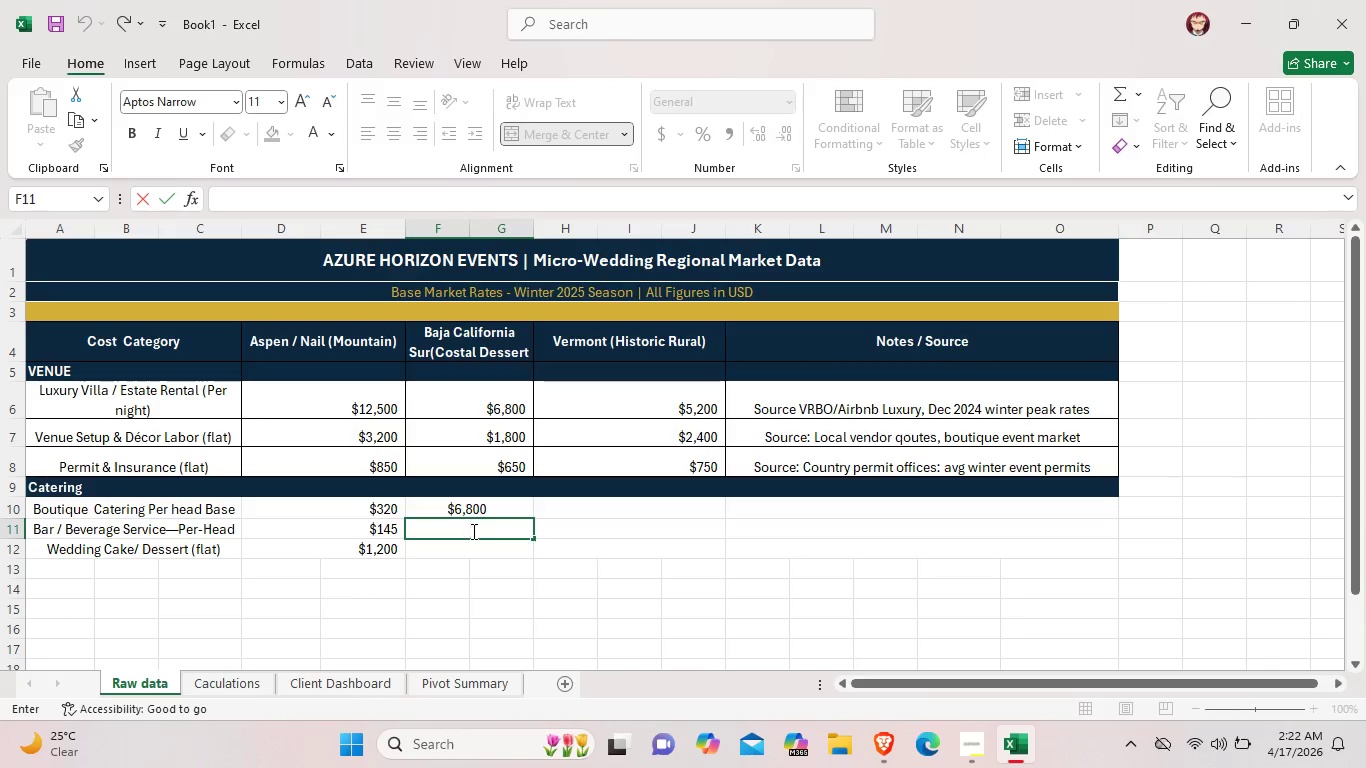 
wait(13.67)
 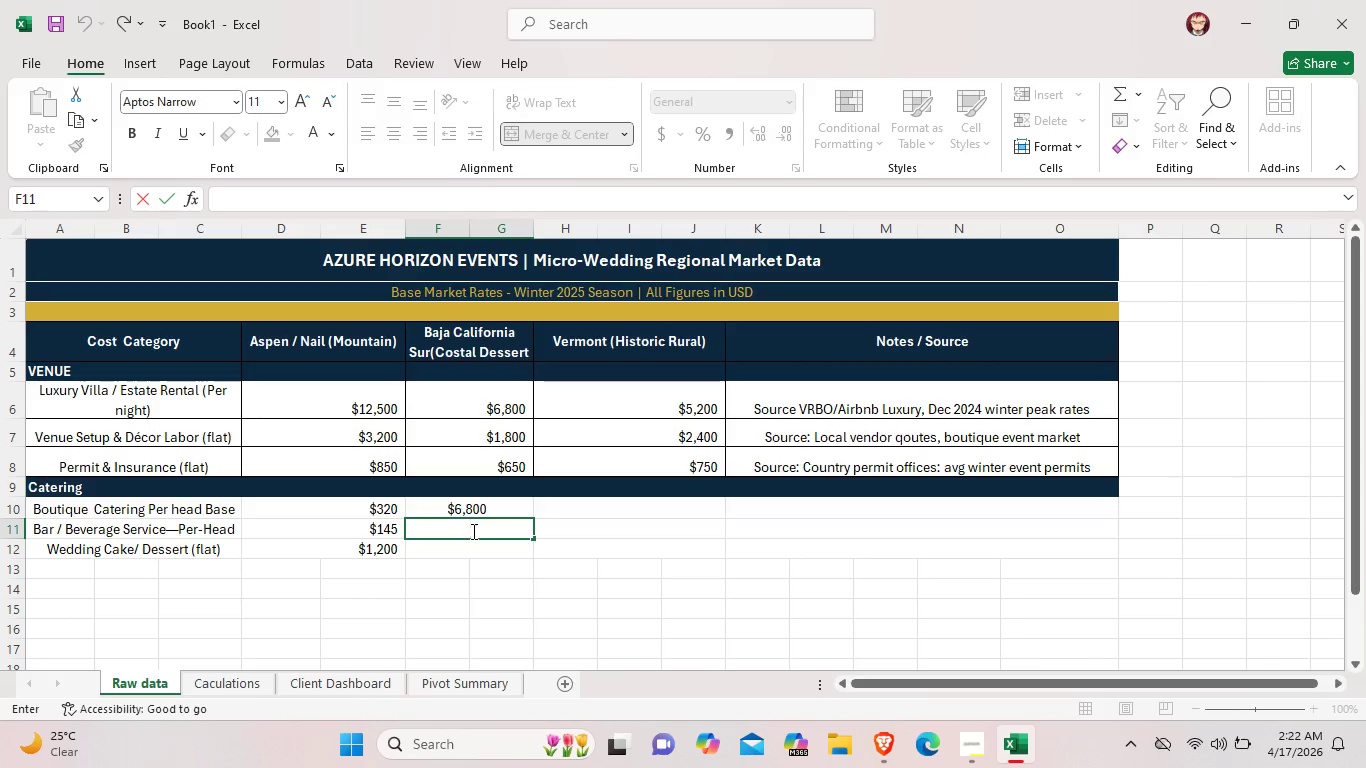 
double_click([513, 507])
 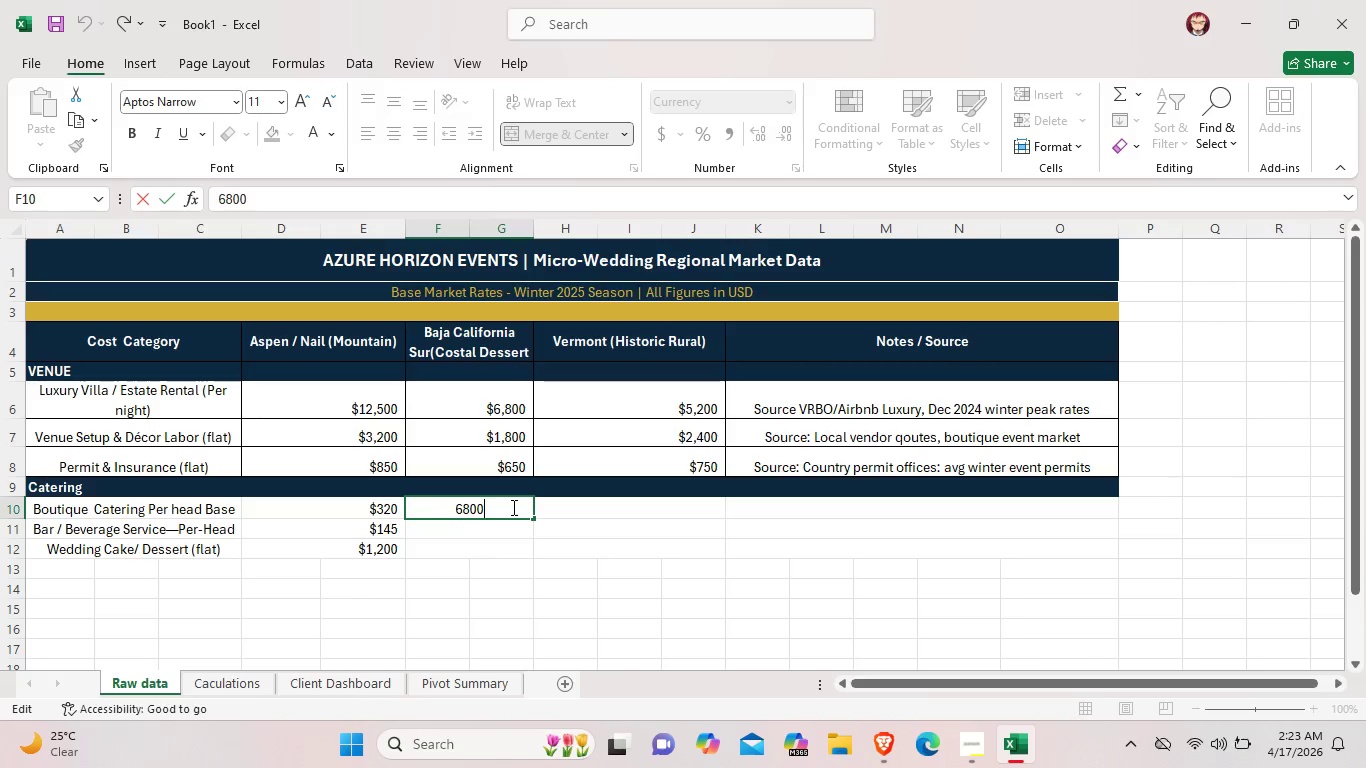 
key(Backspace)
 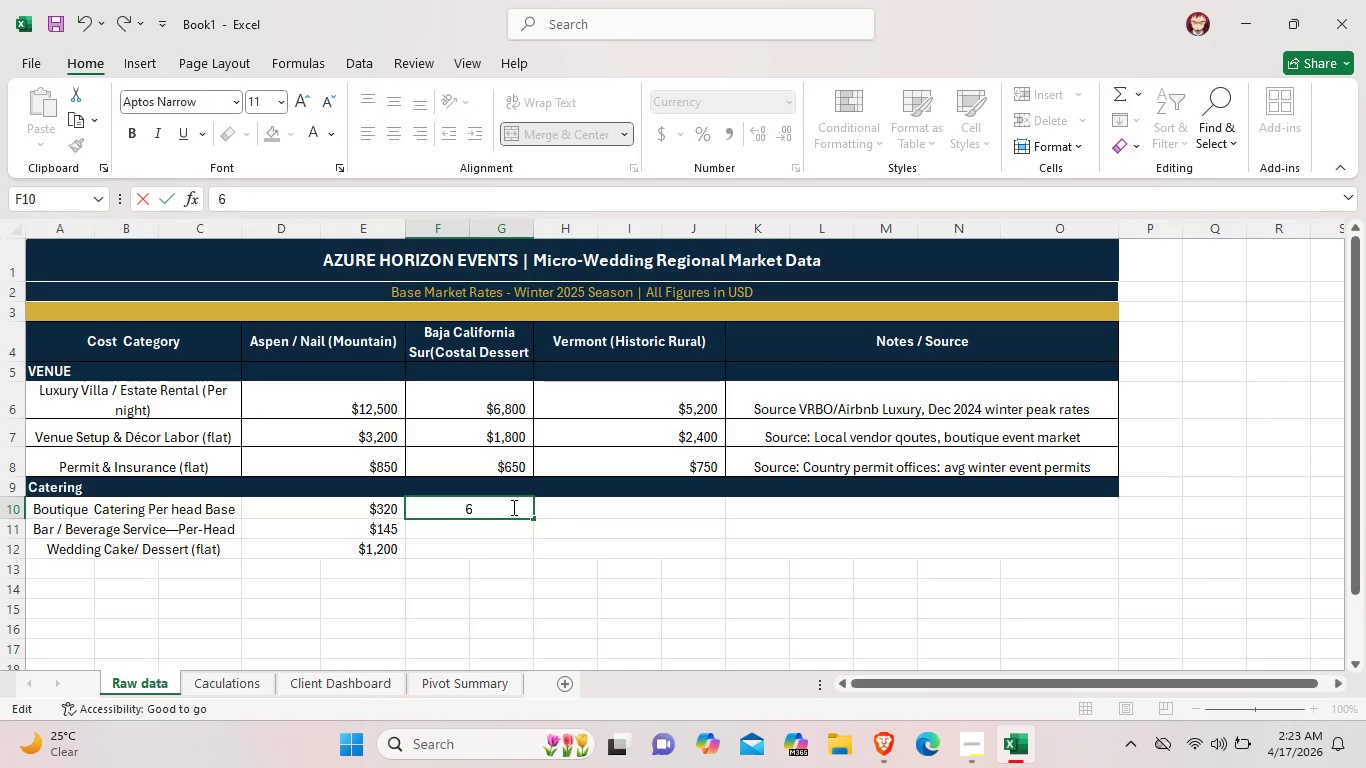 
key(Backspace)
 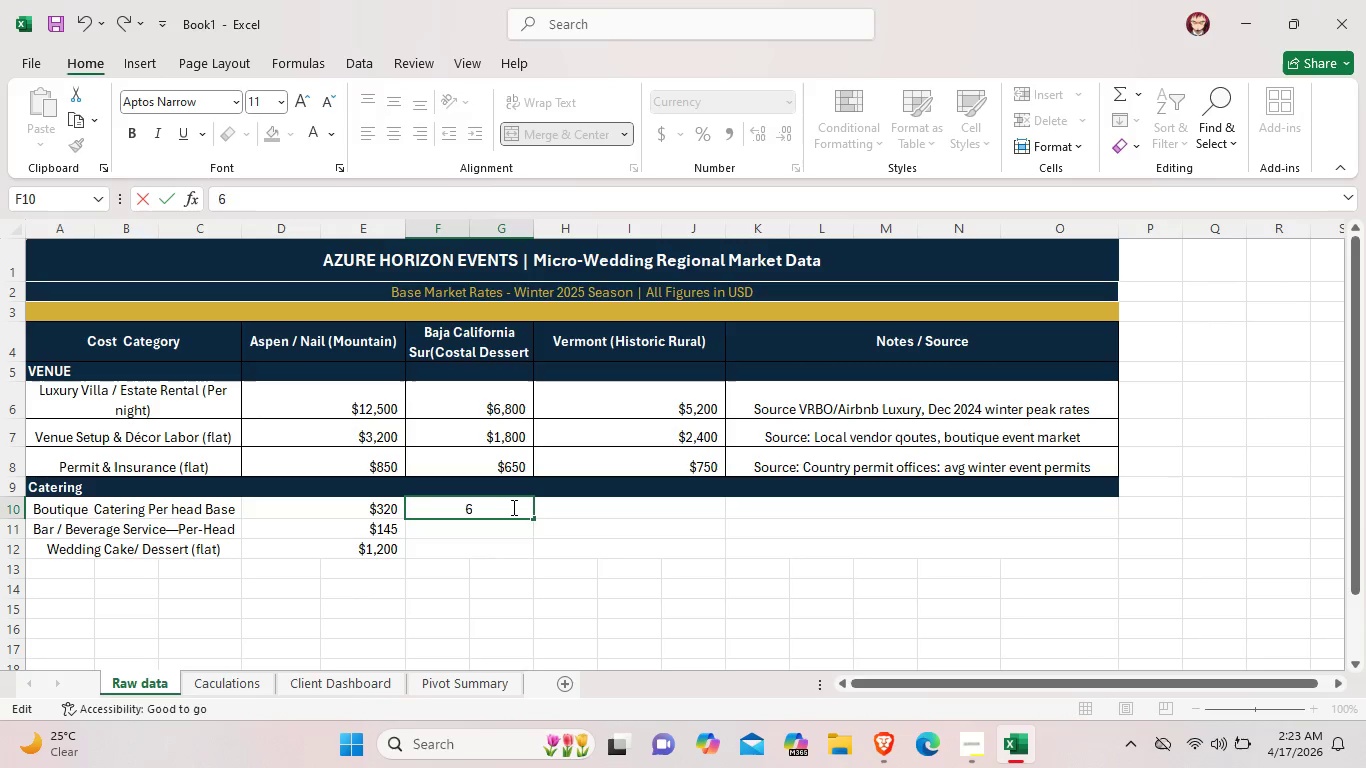 
key(Backspace)
 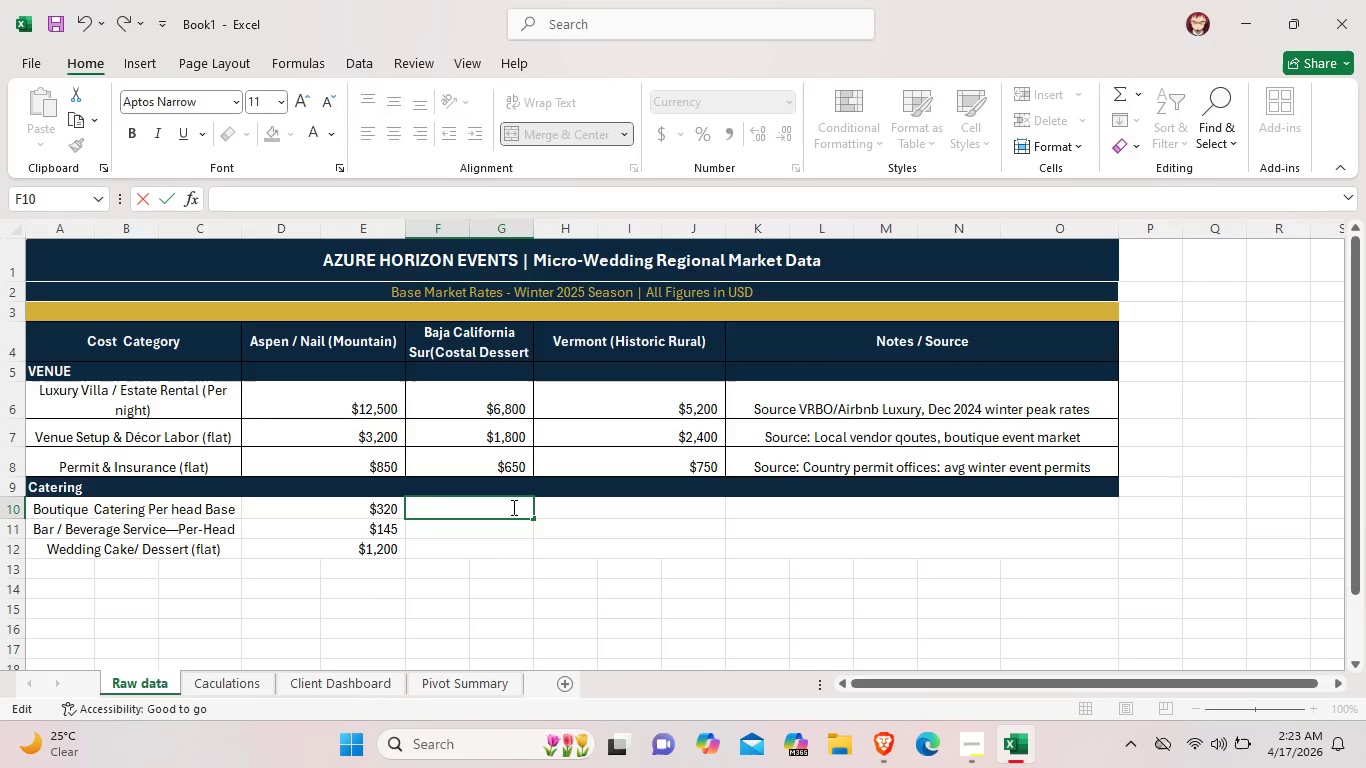 
key(Backspace)
 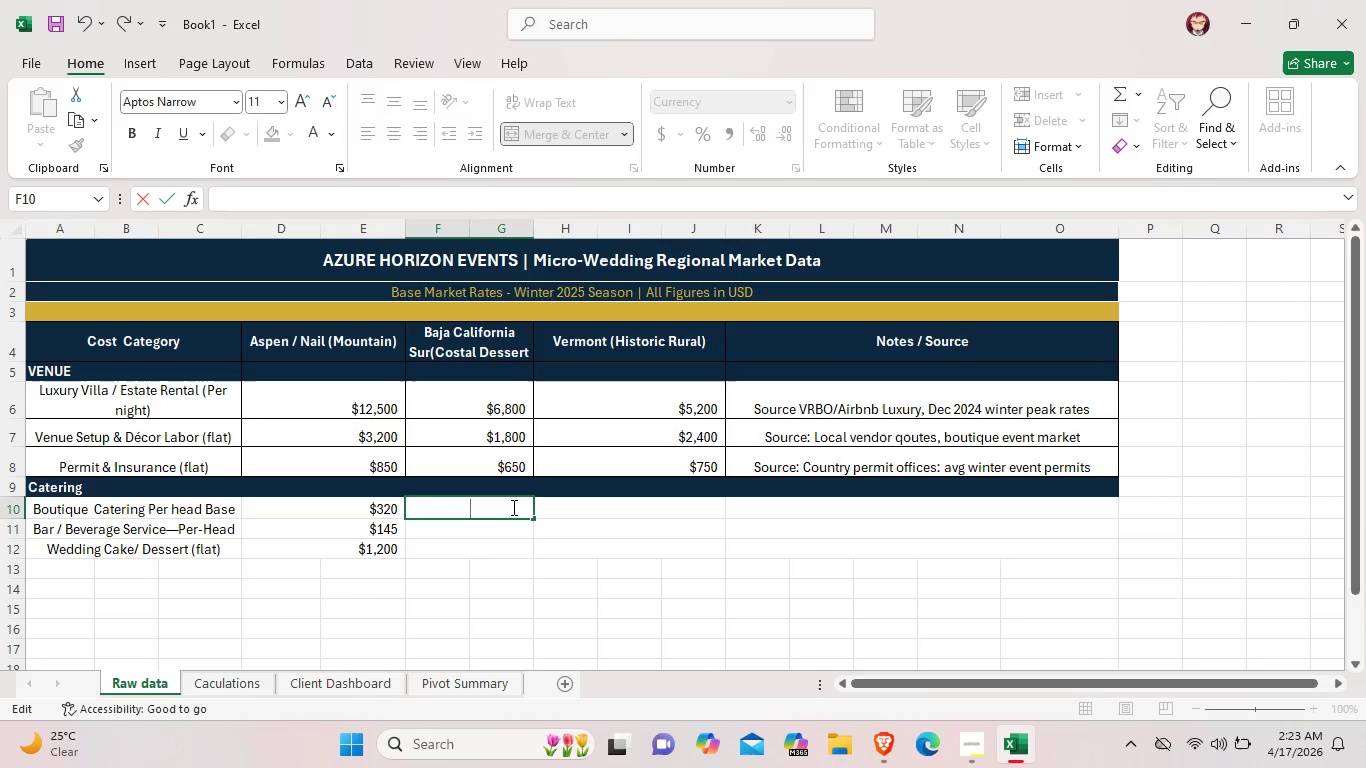 
key(Shift+ShiftLeft)
 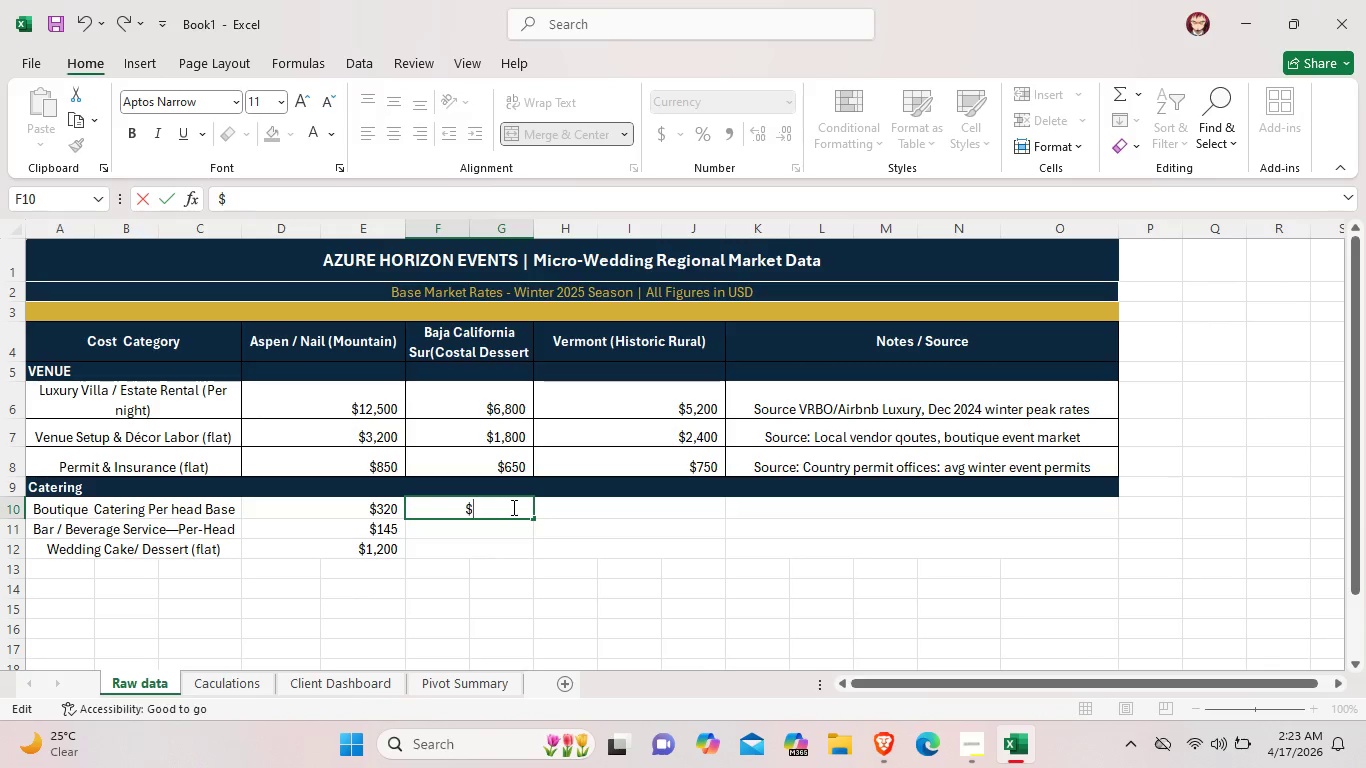 
key(Shift+4)
 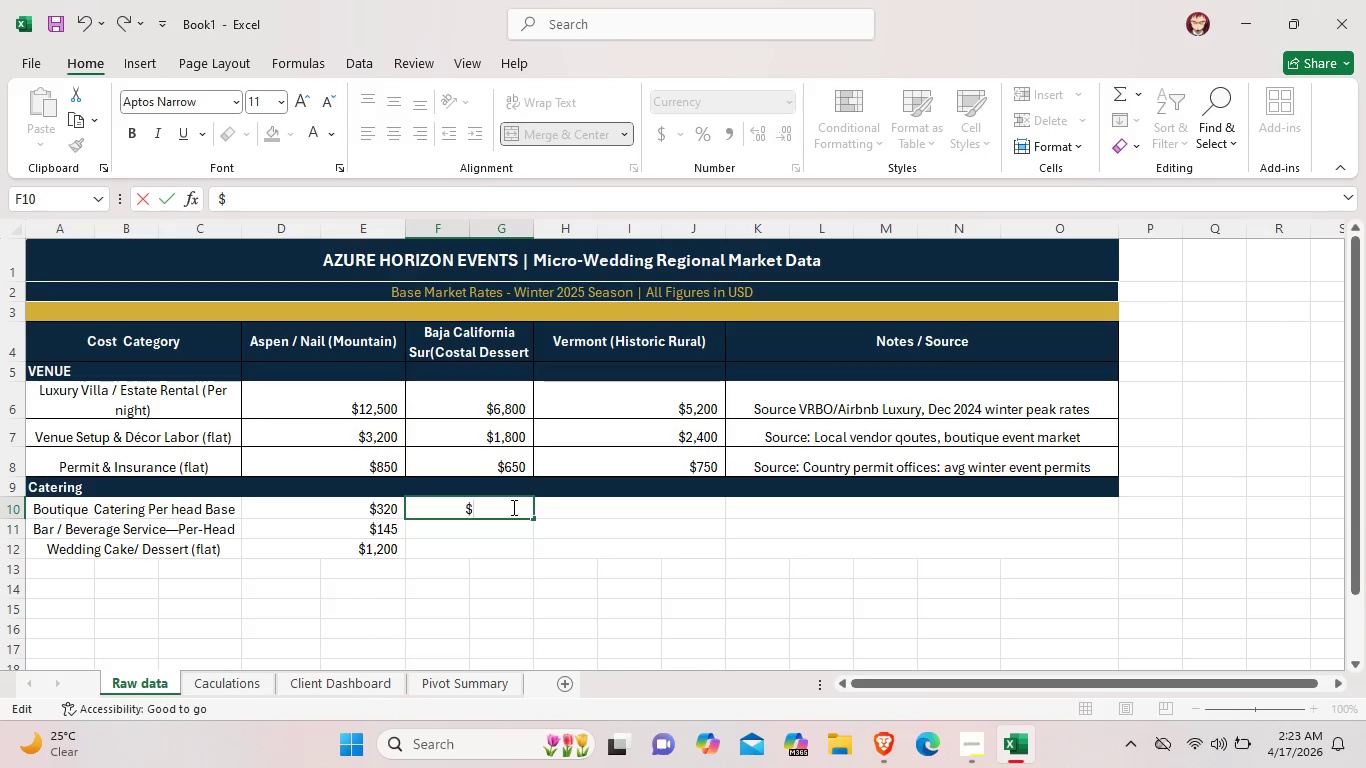 
type(195)
 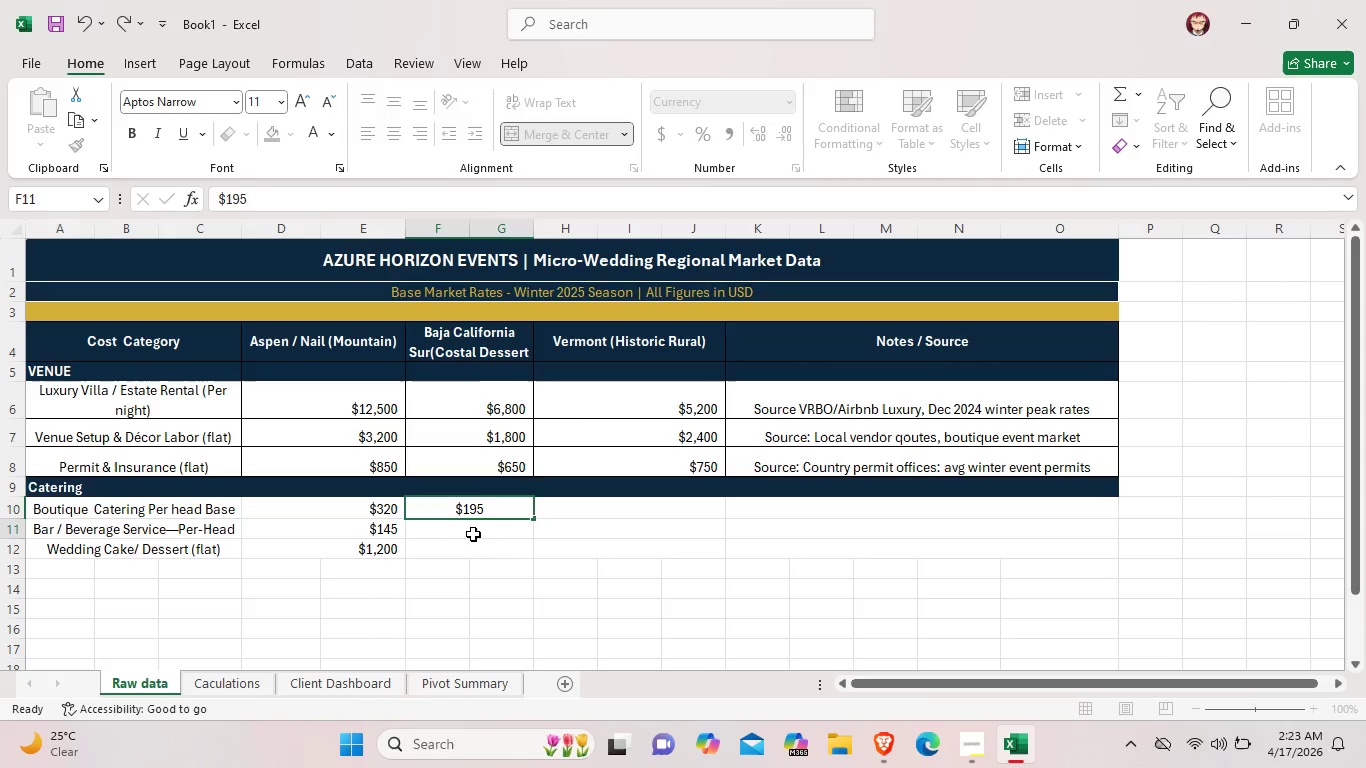 
double_click([473, 534])
 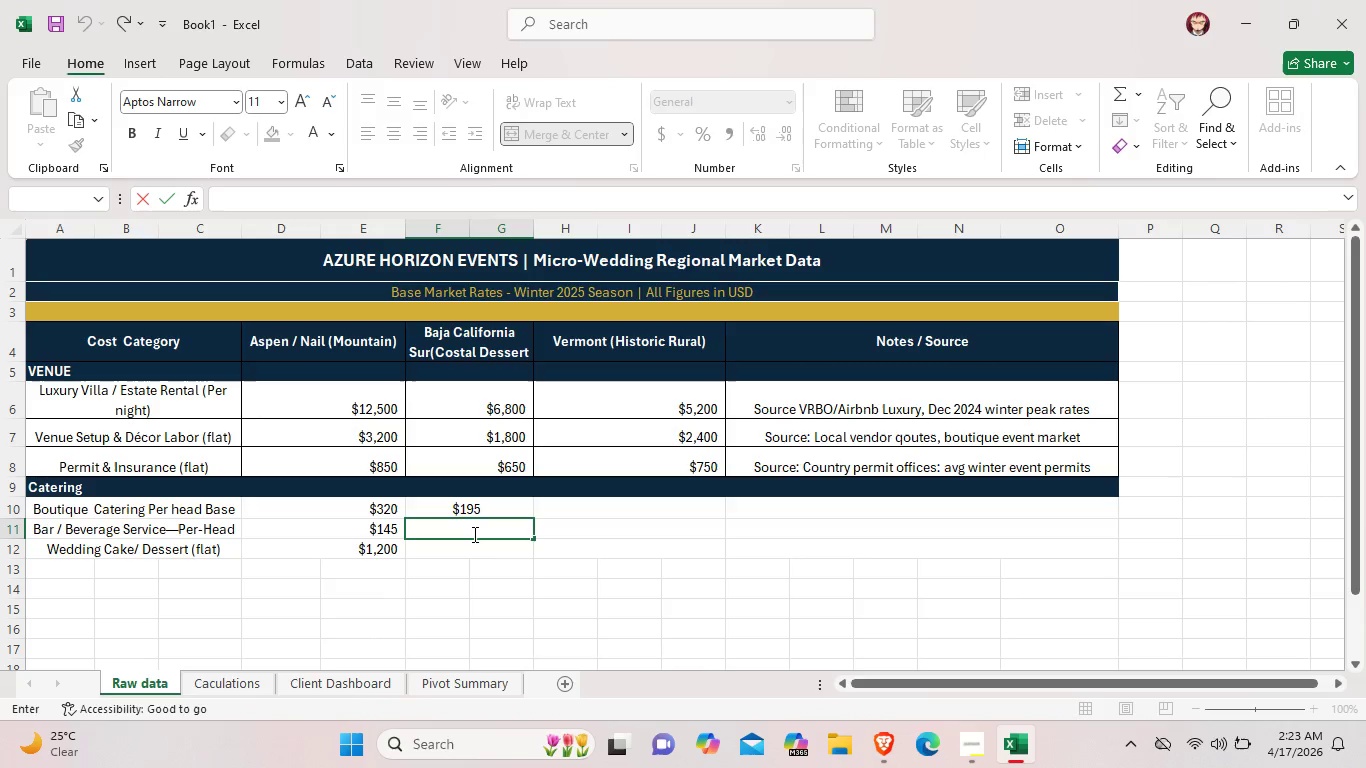 
type($195)
key(Backspace)
key(Backspace)
type(45)
 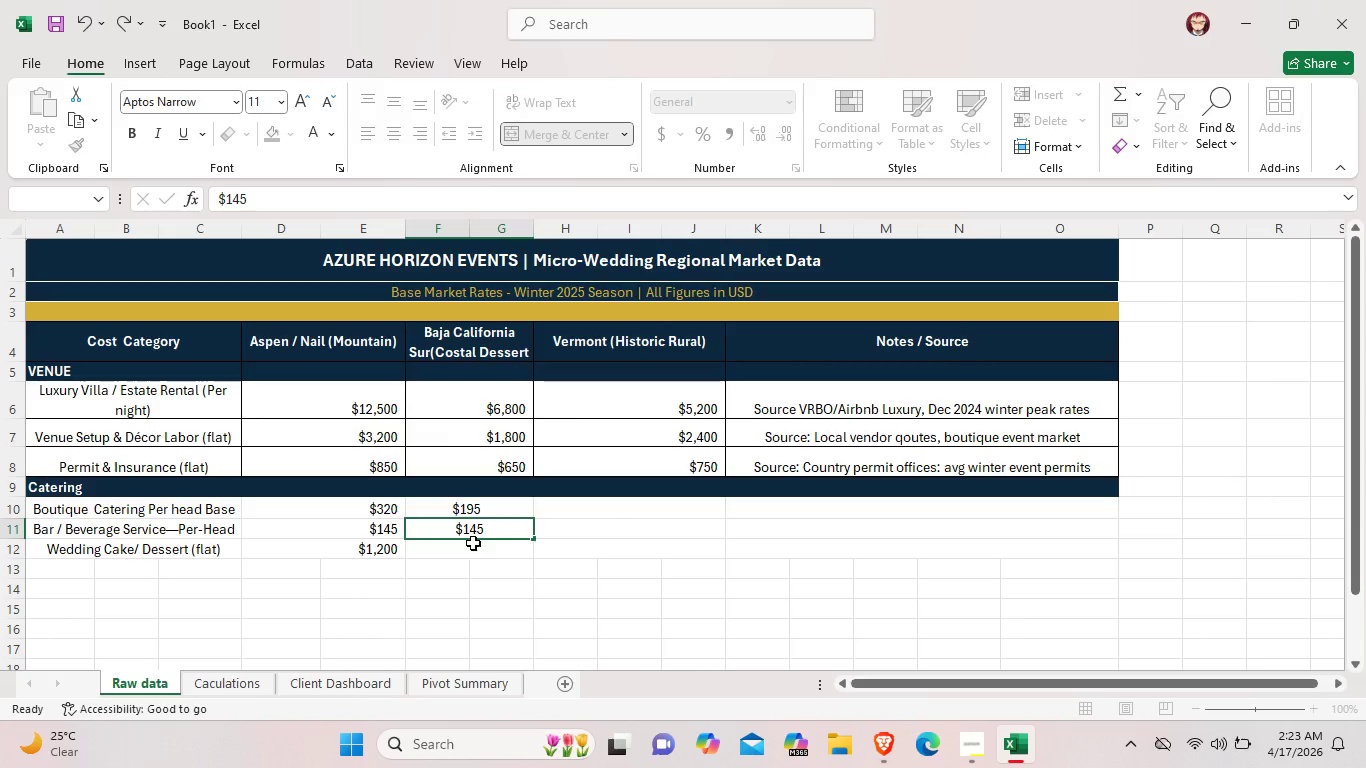 
double_click([473, 543])
 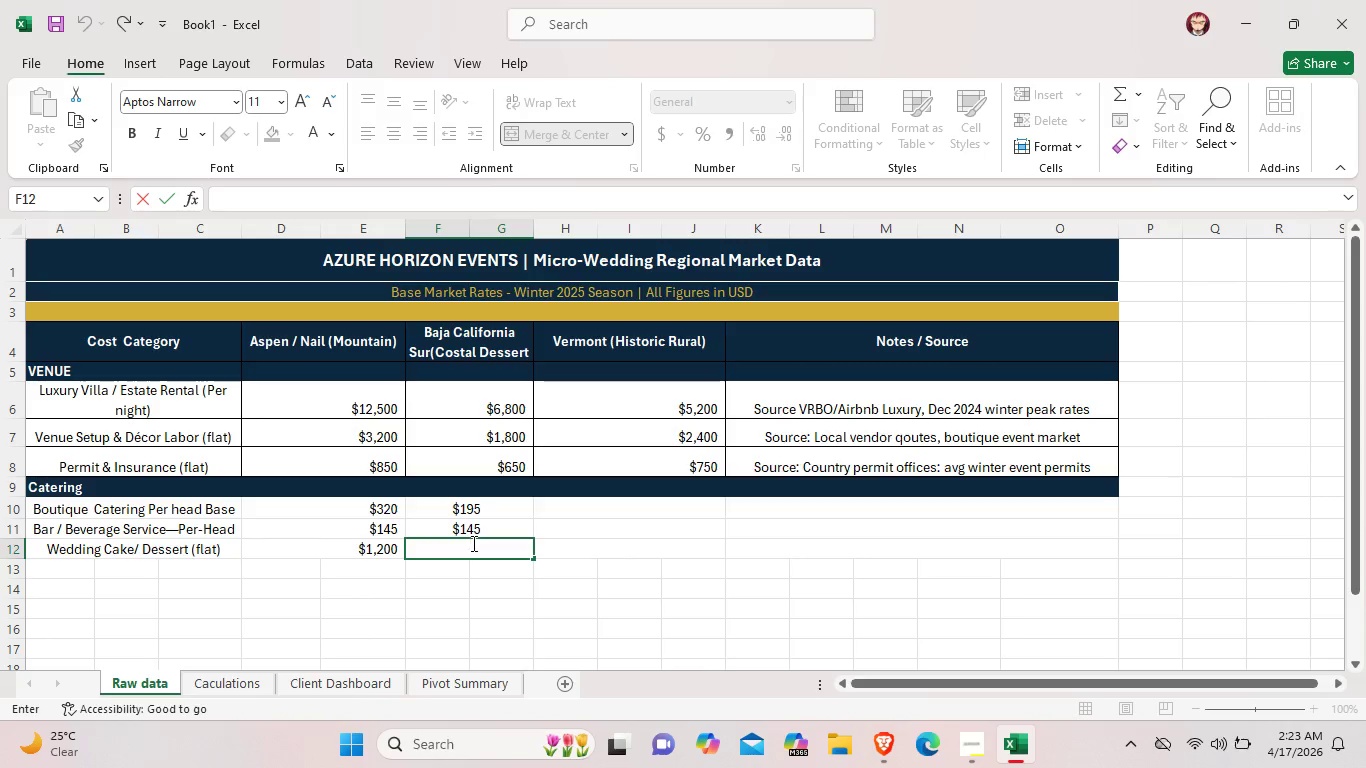 
key(Shift+4)
 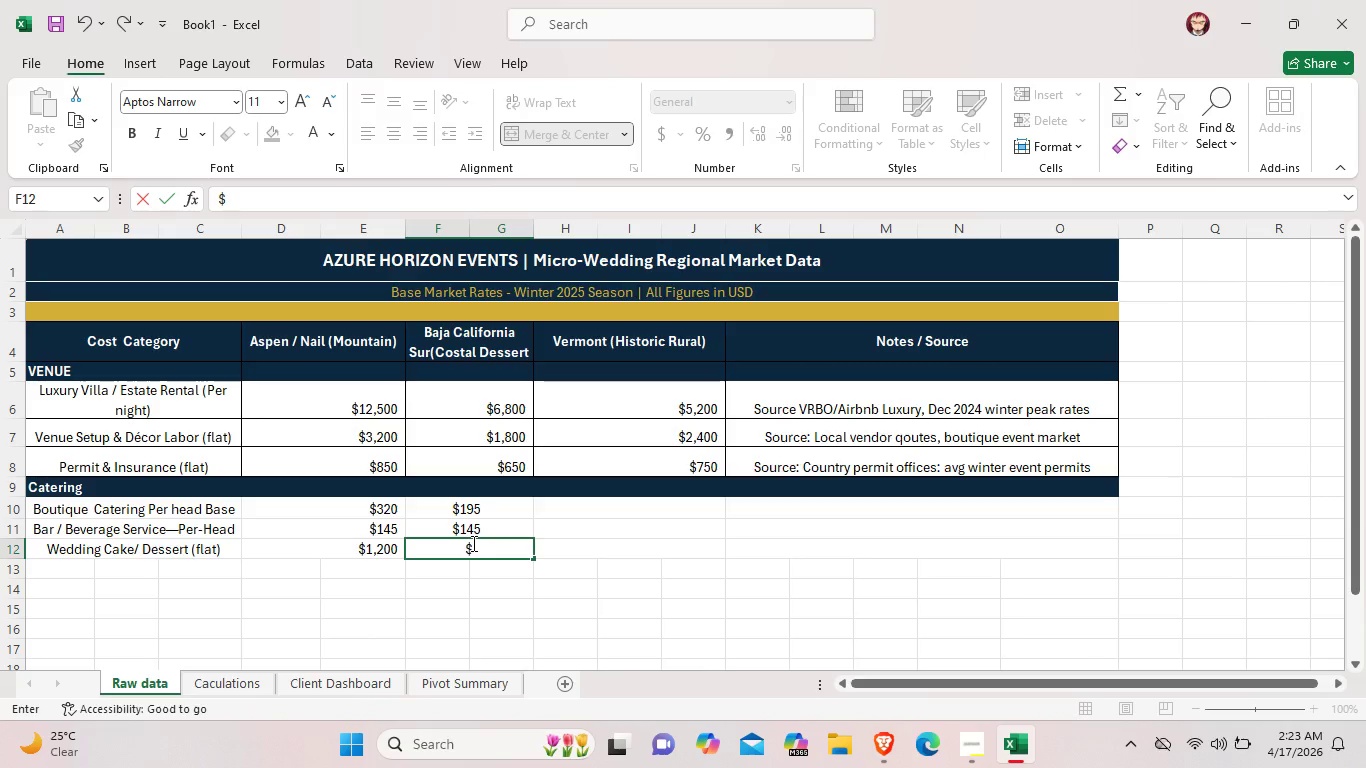 
wait(21.67)
 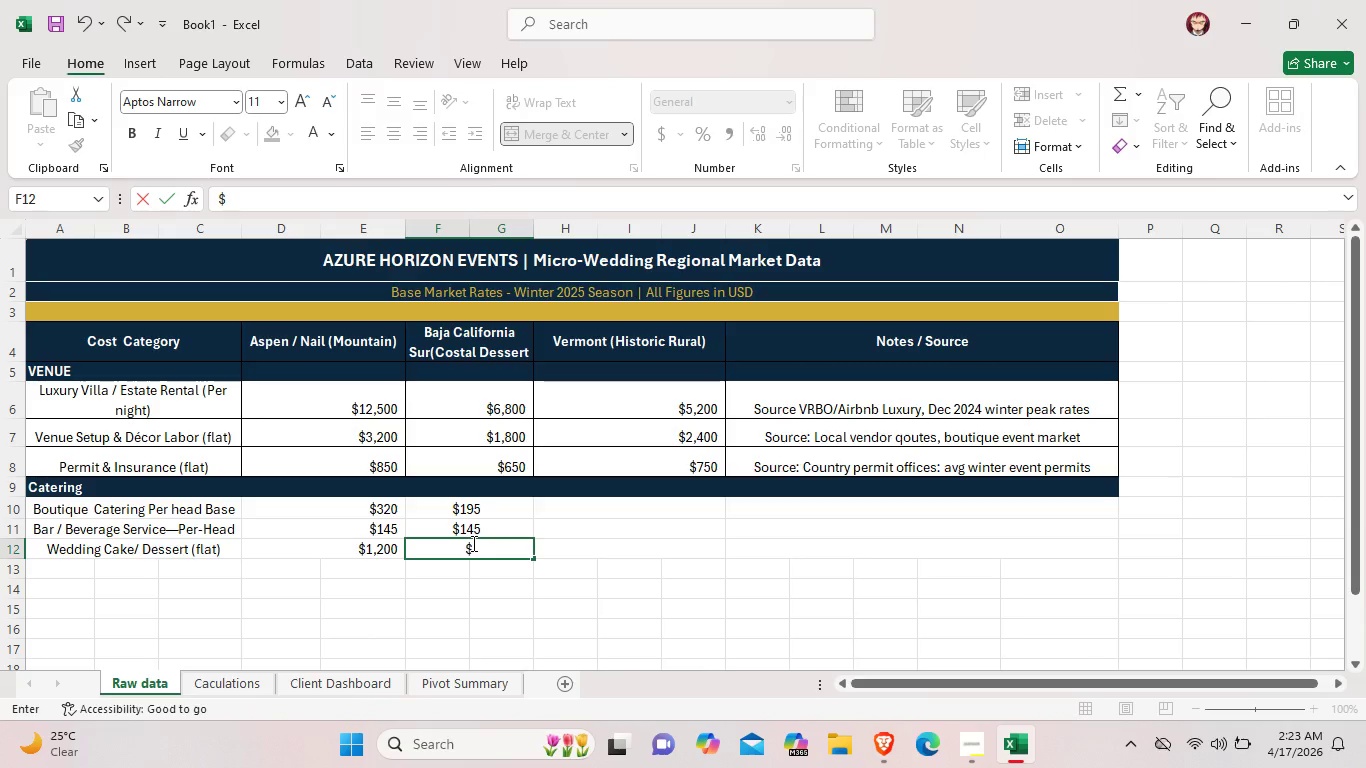 
key(1)
 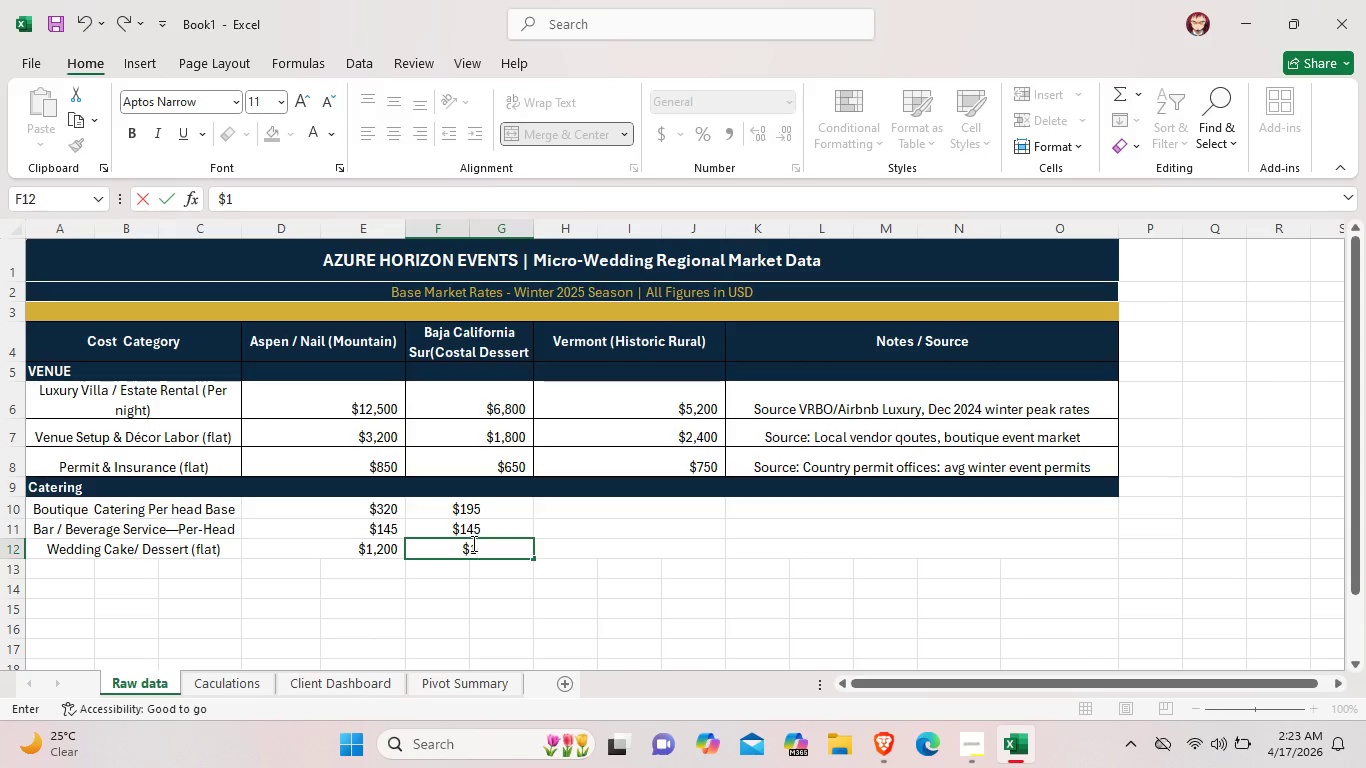 
key(Backspace)
 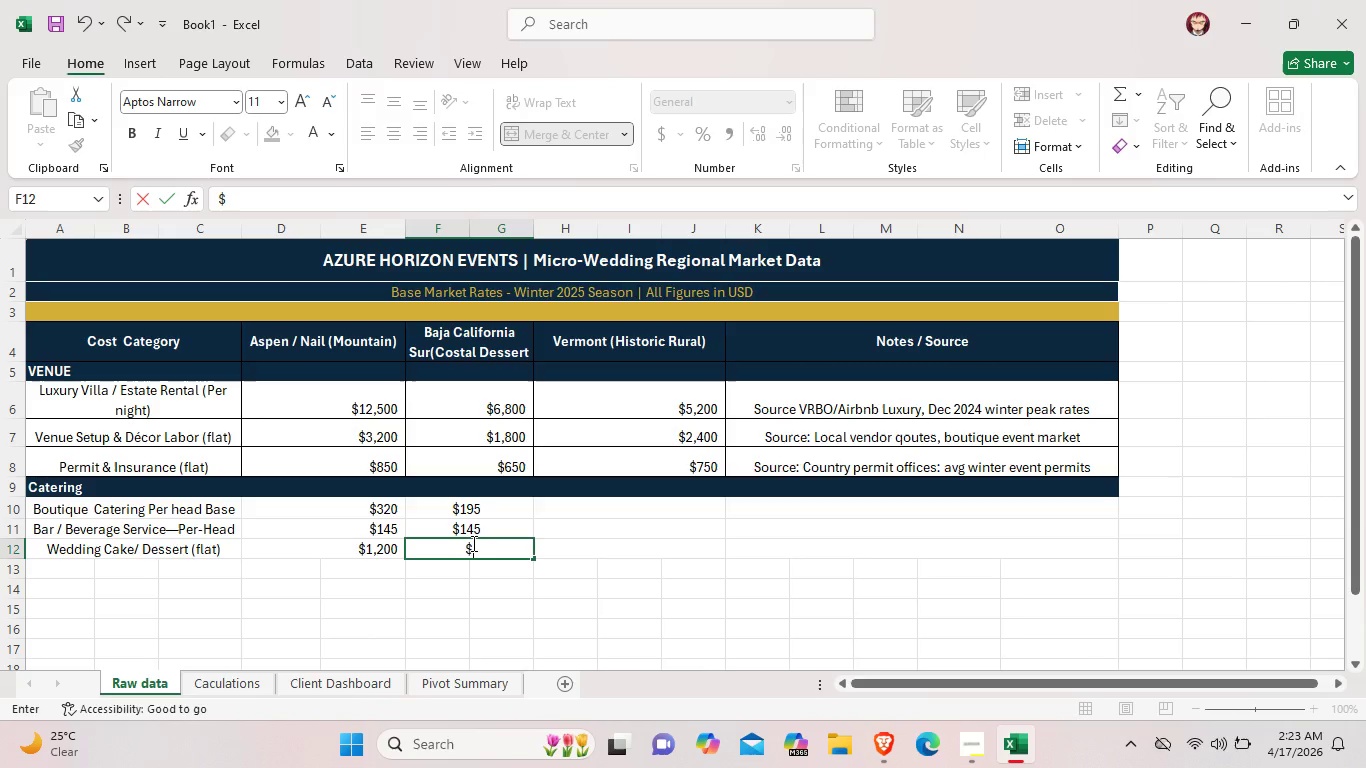 
key(1)
 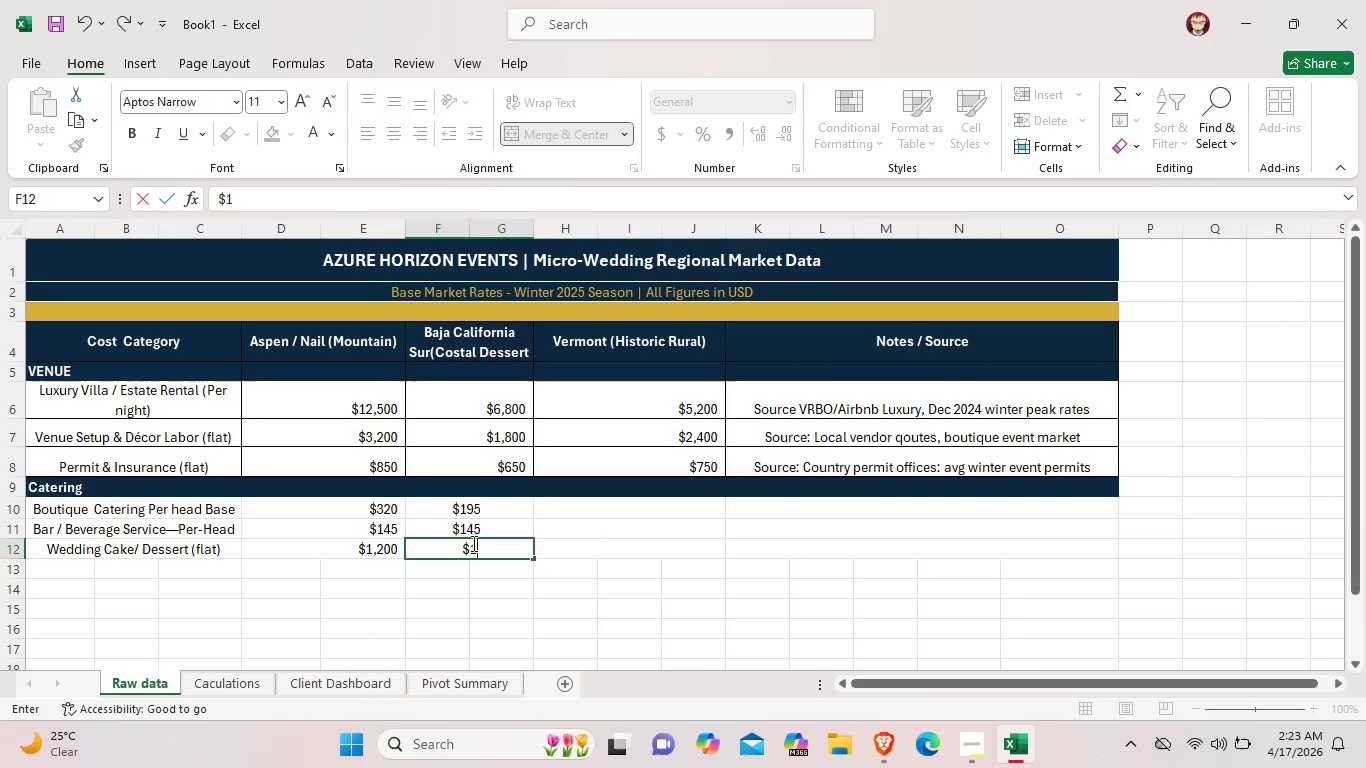 
wait(9.89)
 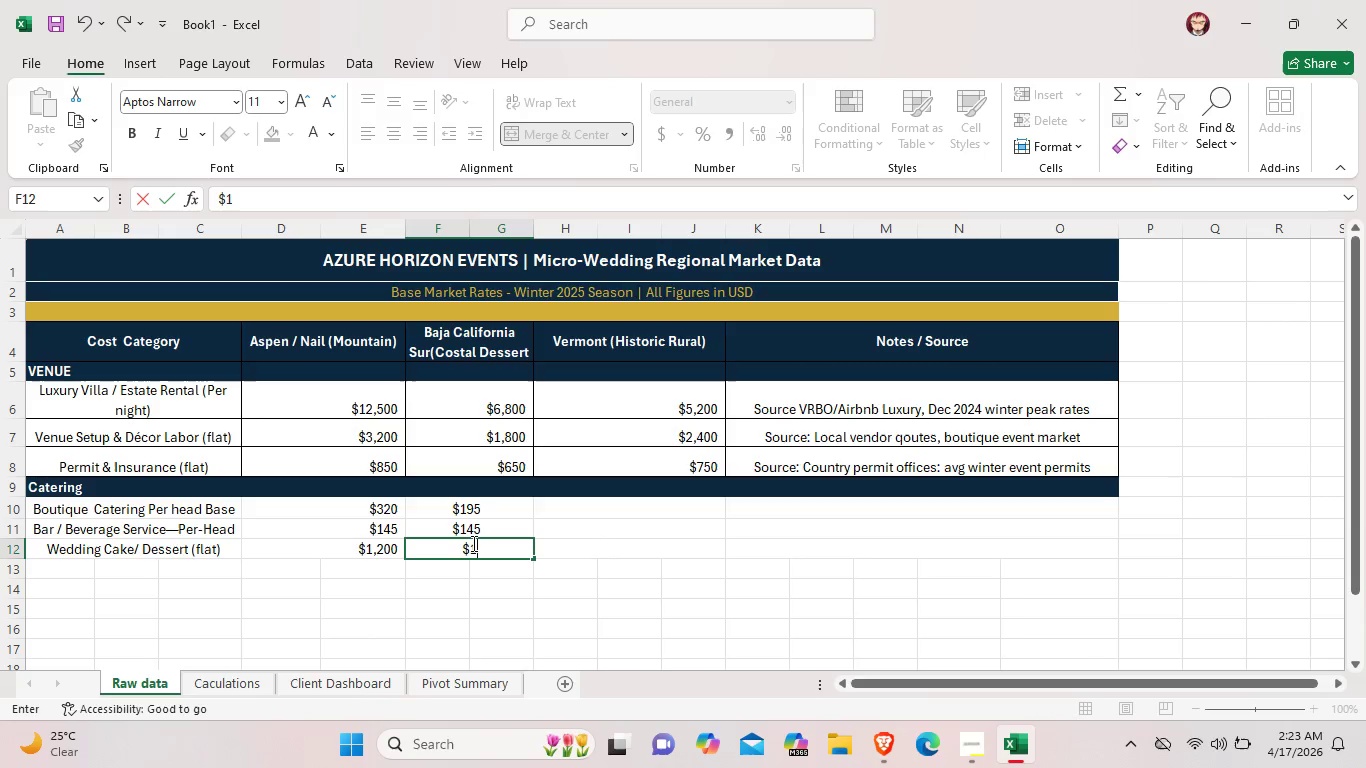 
type(,200)
 